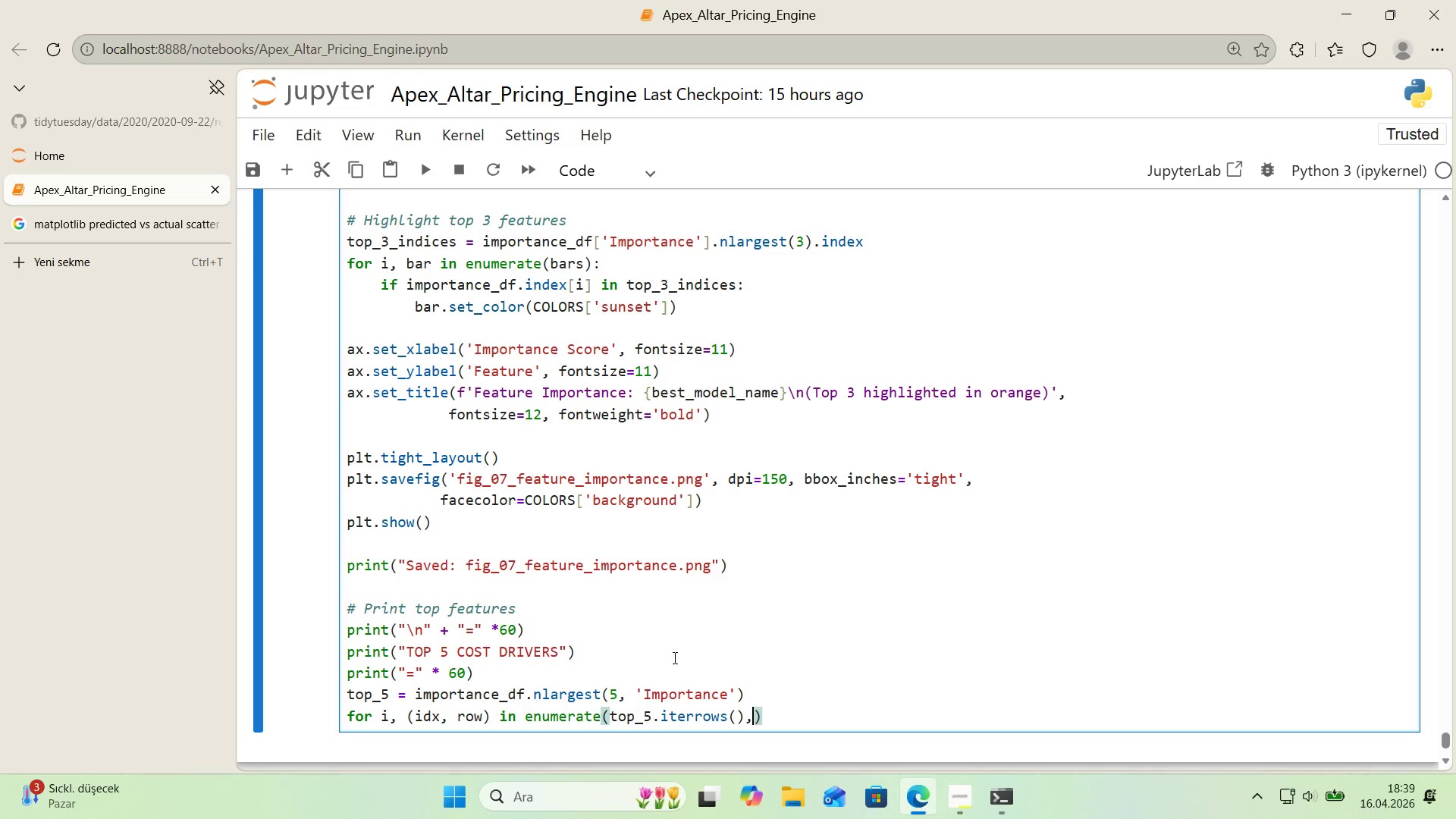 
key(ArrowRight)
 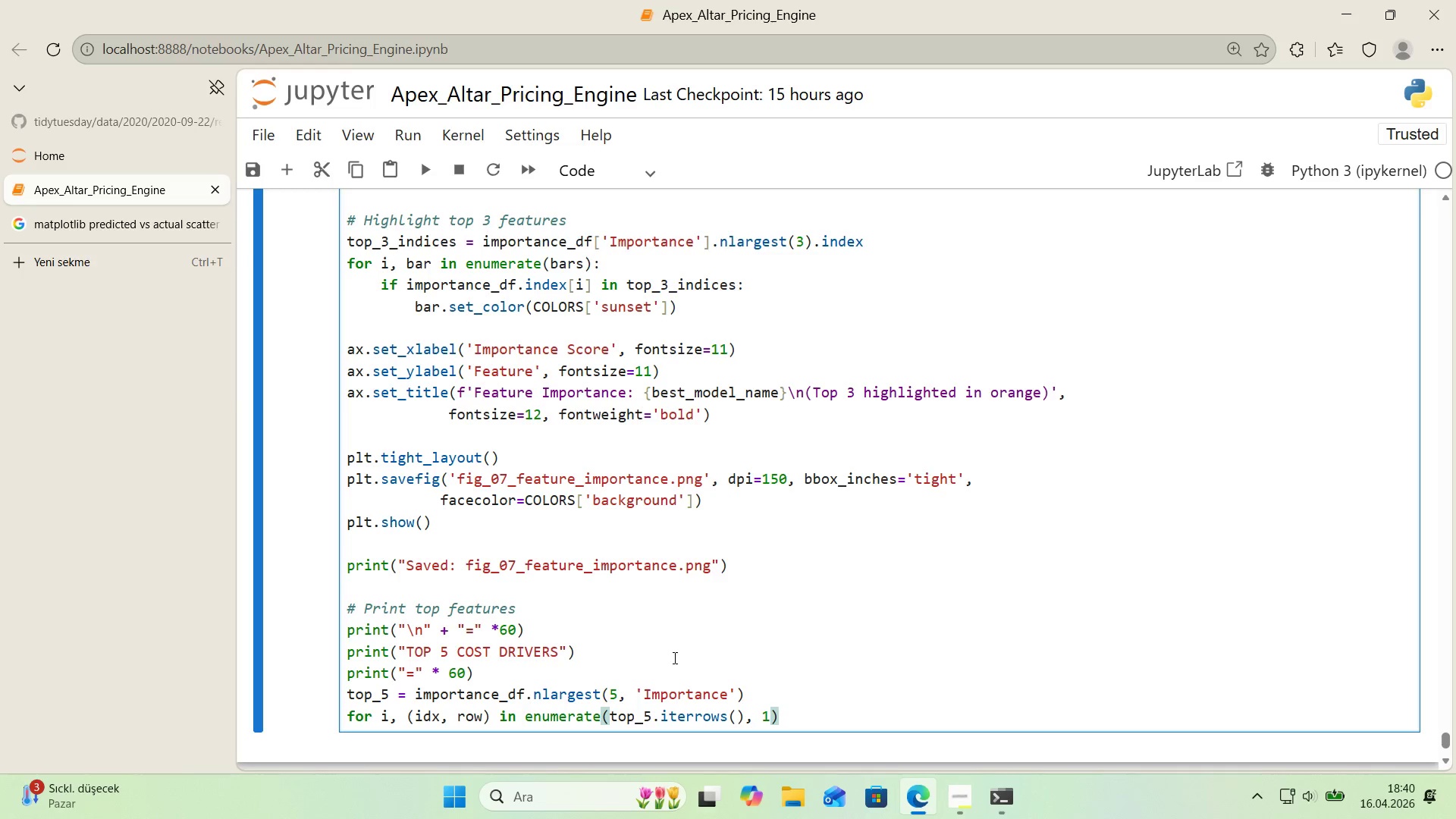 
key(Shift+ShiftRight)
 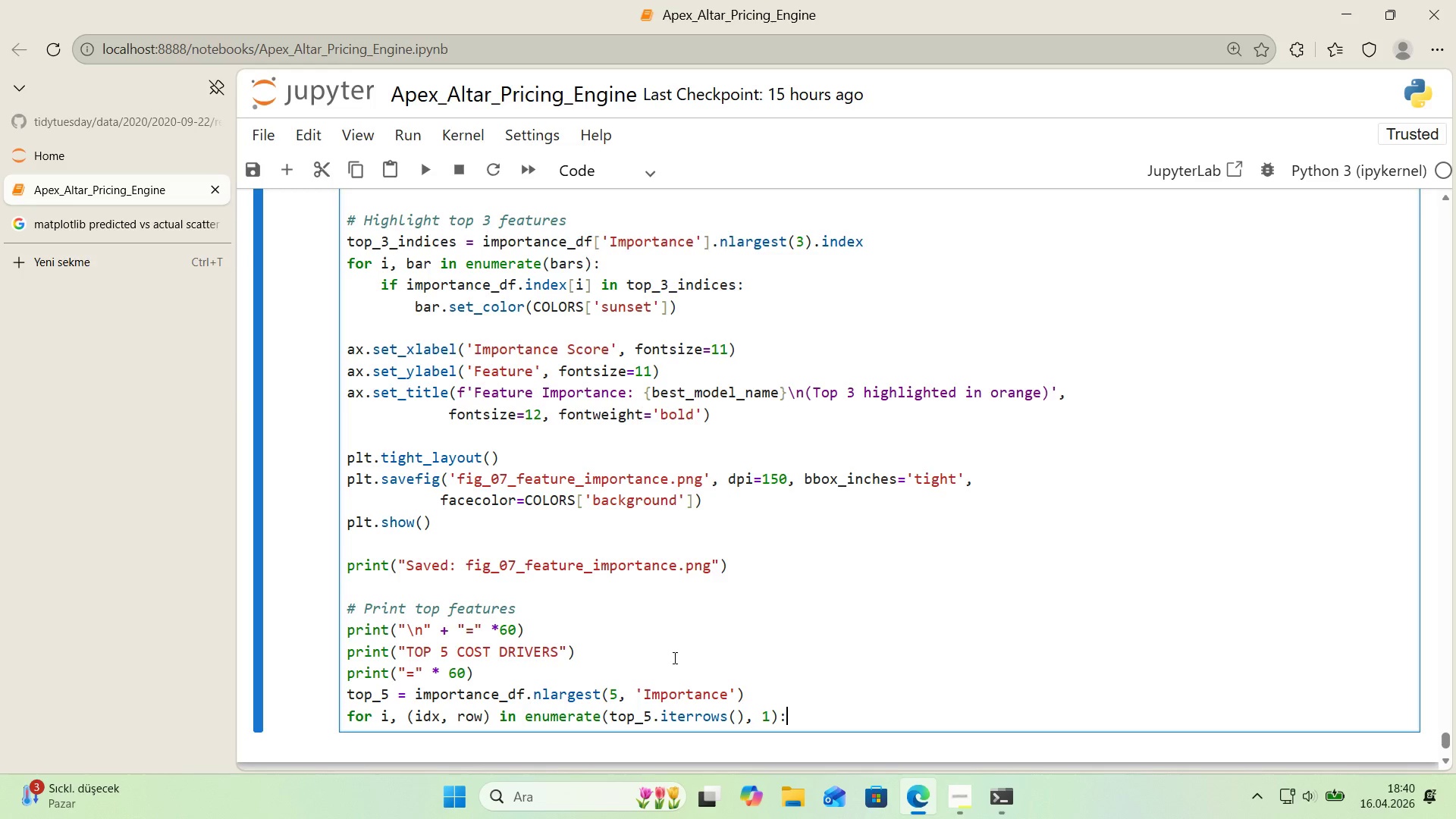 
key(Shift+Period)
 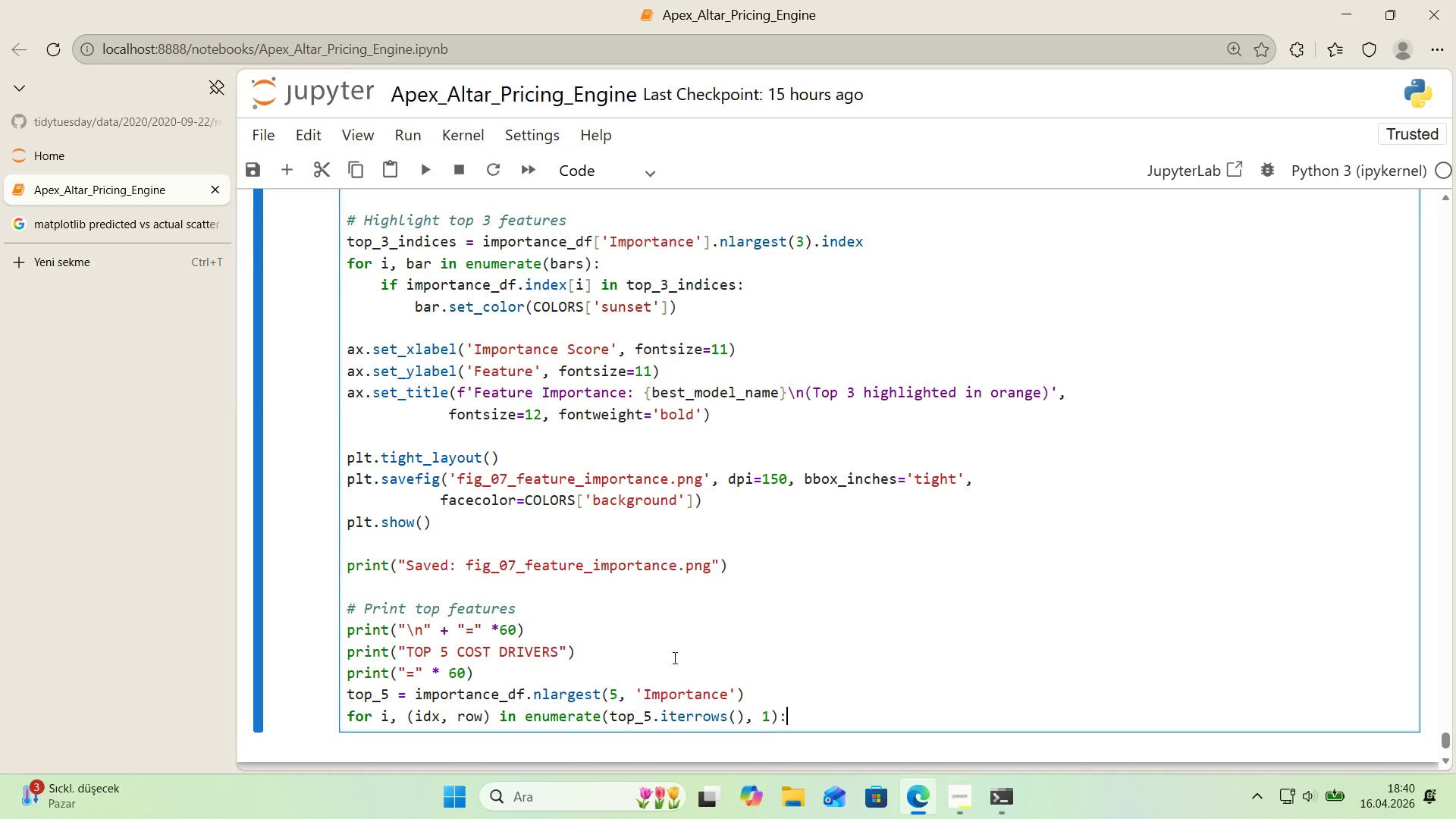 
key(Enter)
 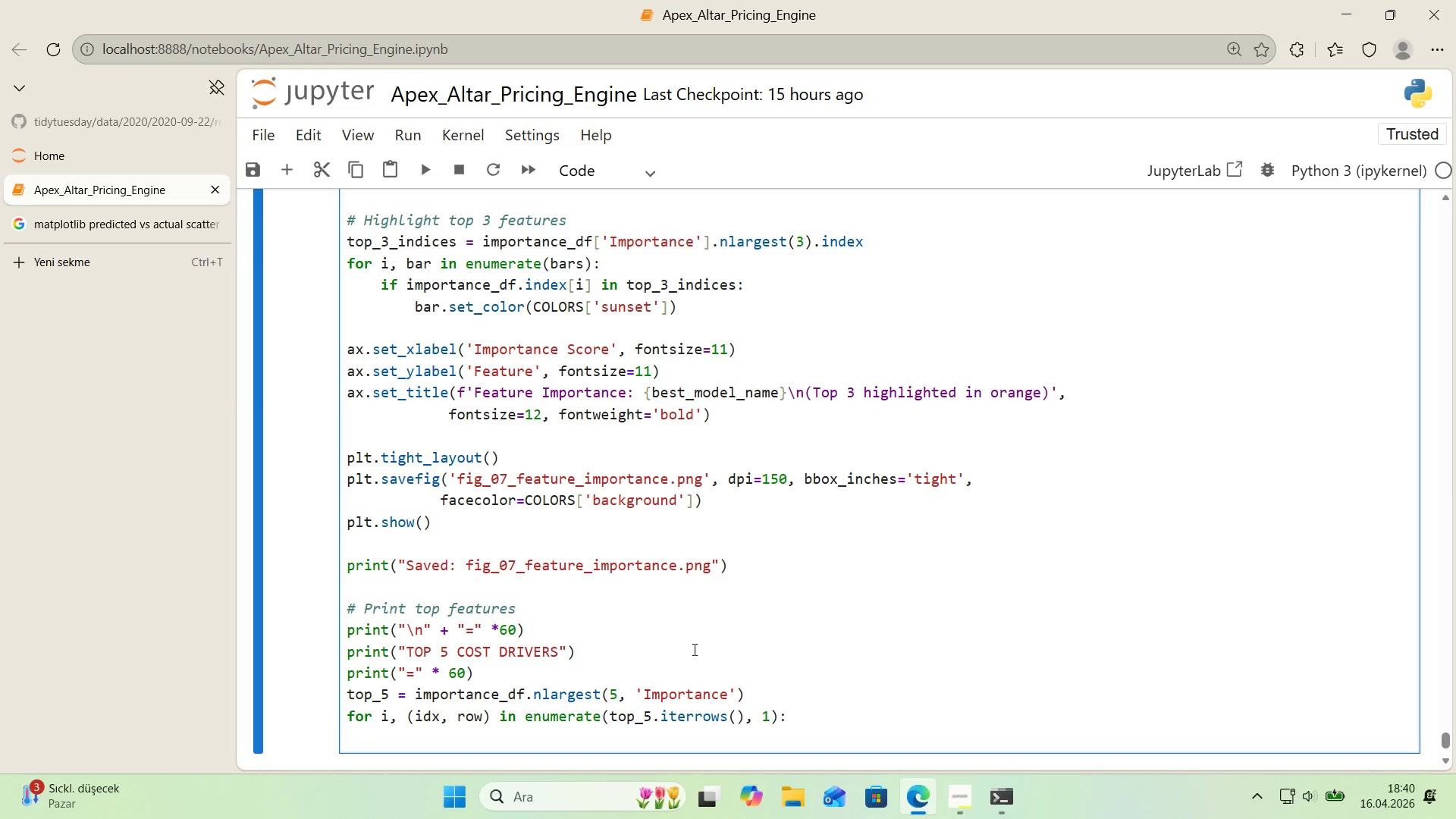 
scroll: coordinate [724, 646], scroll_direction: down, amount: 2.0
 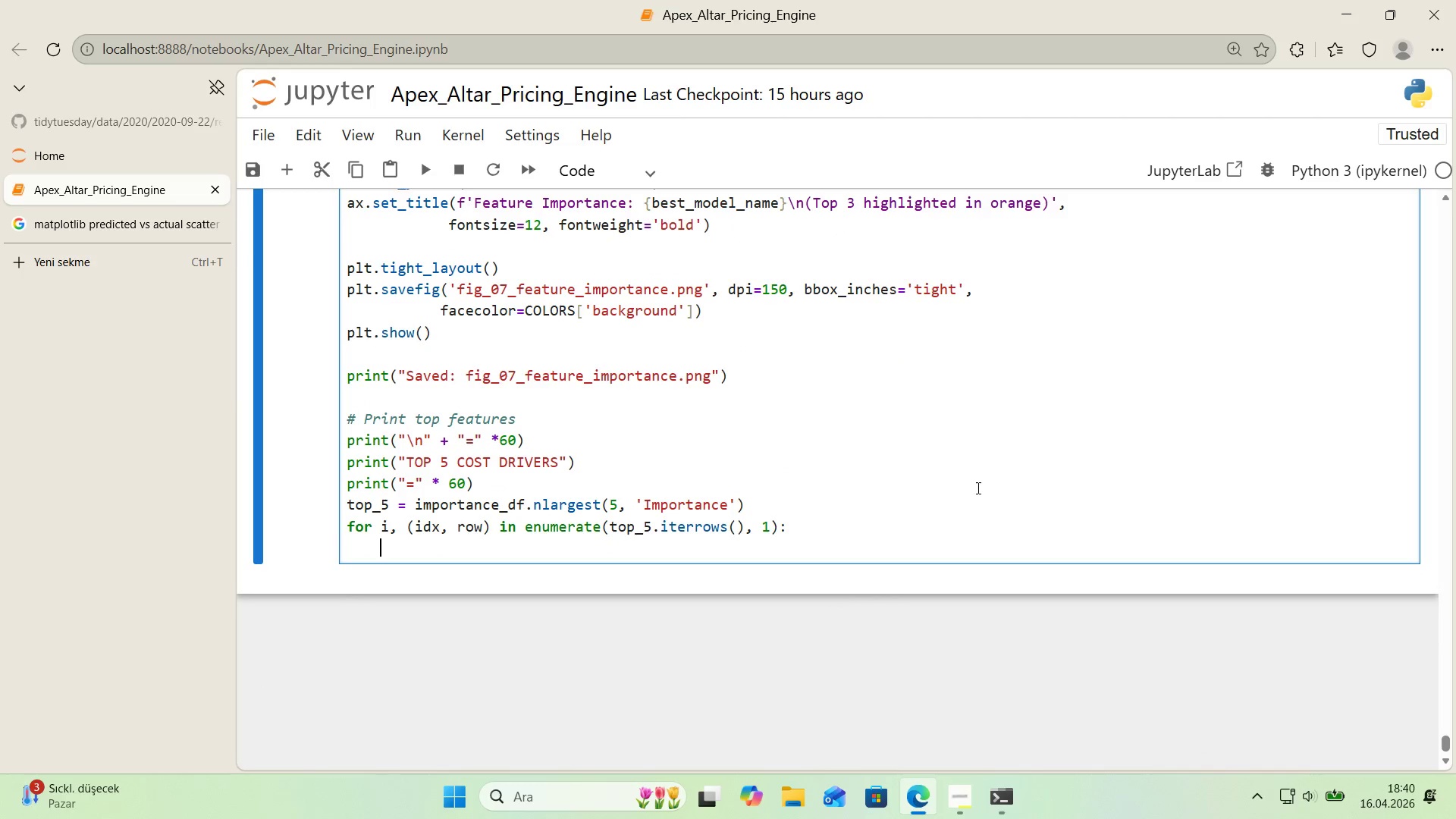 
scroll: coordinate [976, 487], scroll_direction: up, amount: 1.0
 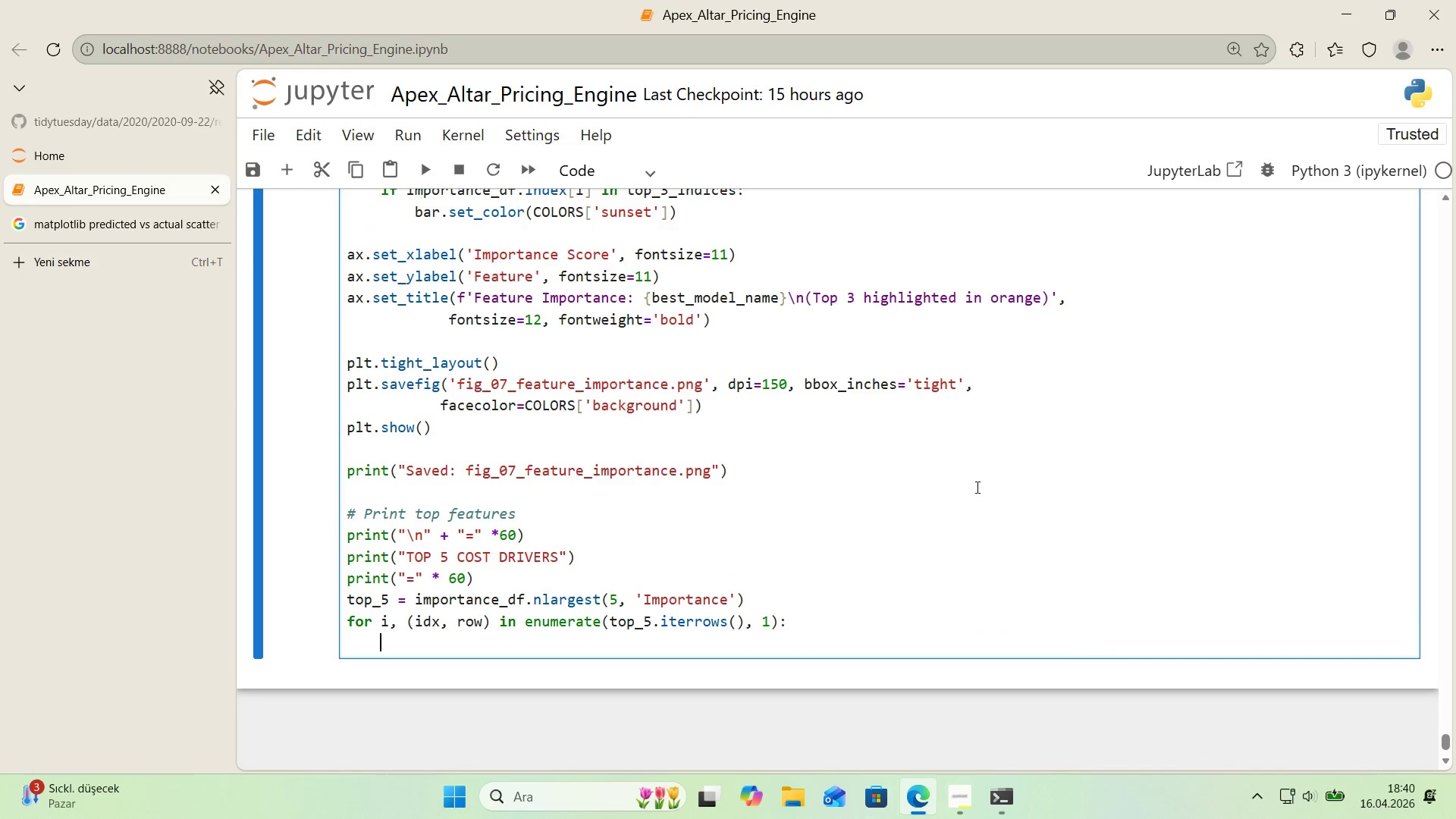 
type(pr'nt*()
 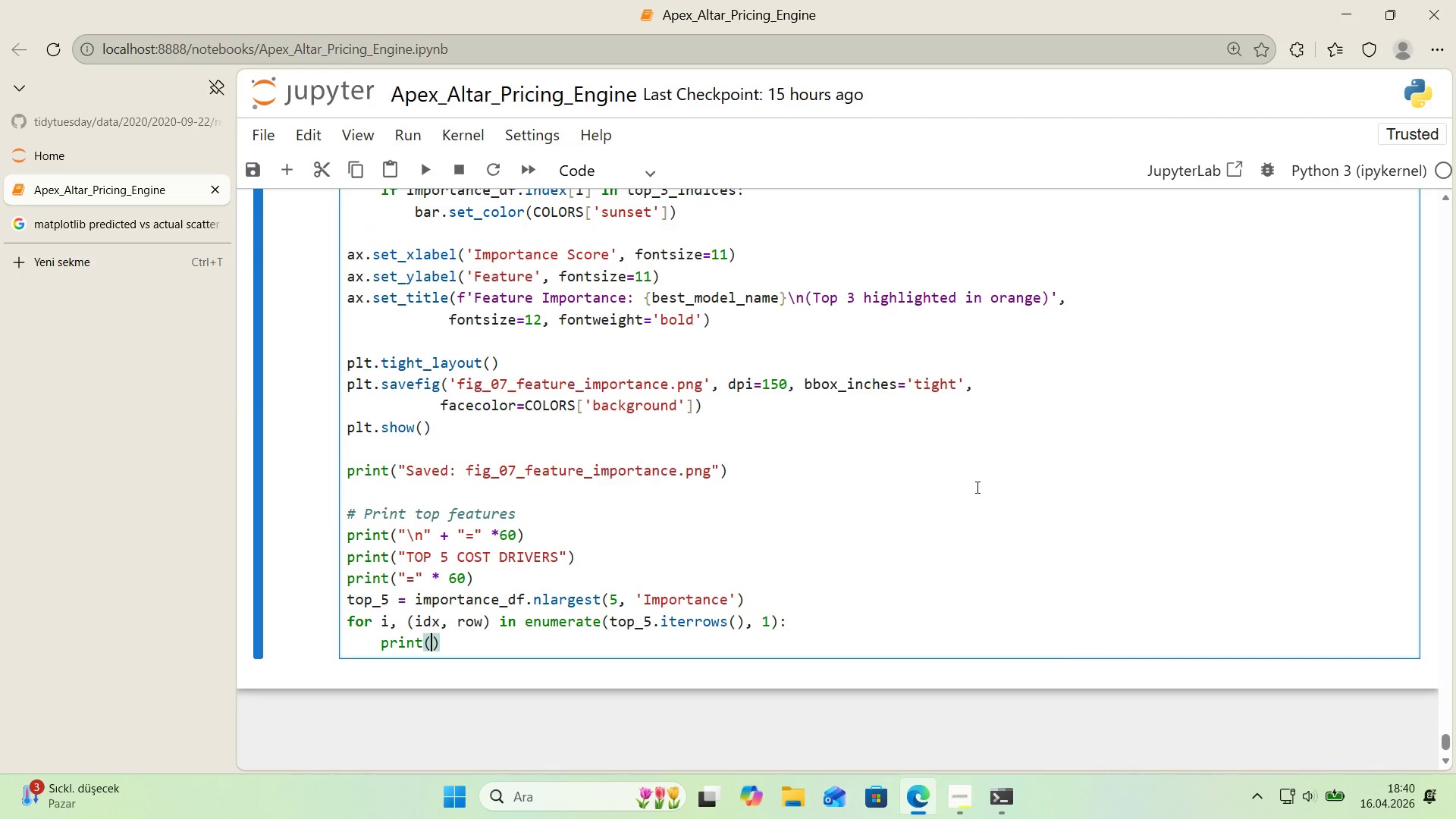 
 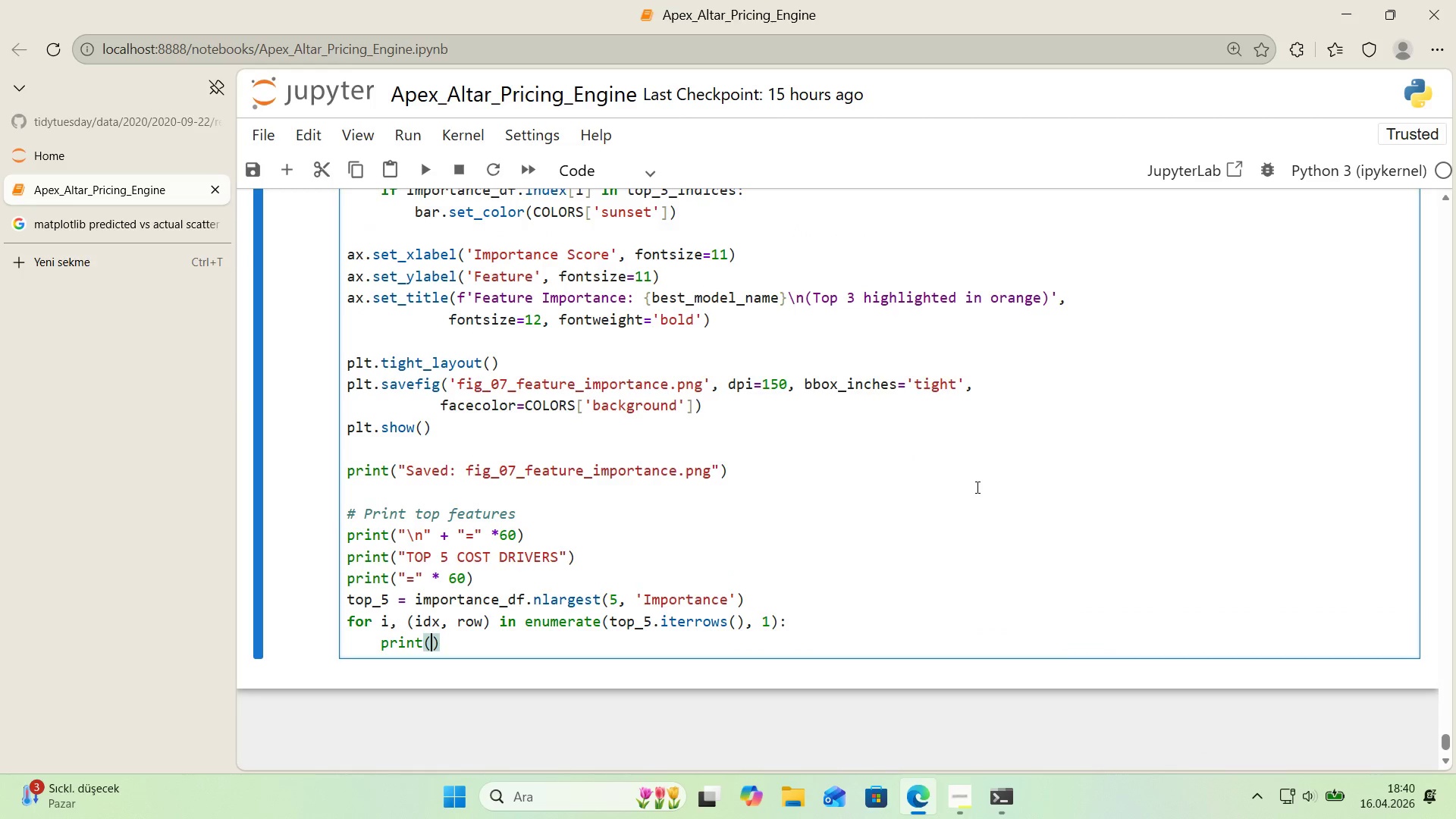 
key(ArrowLeft)
 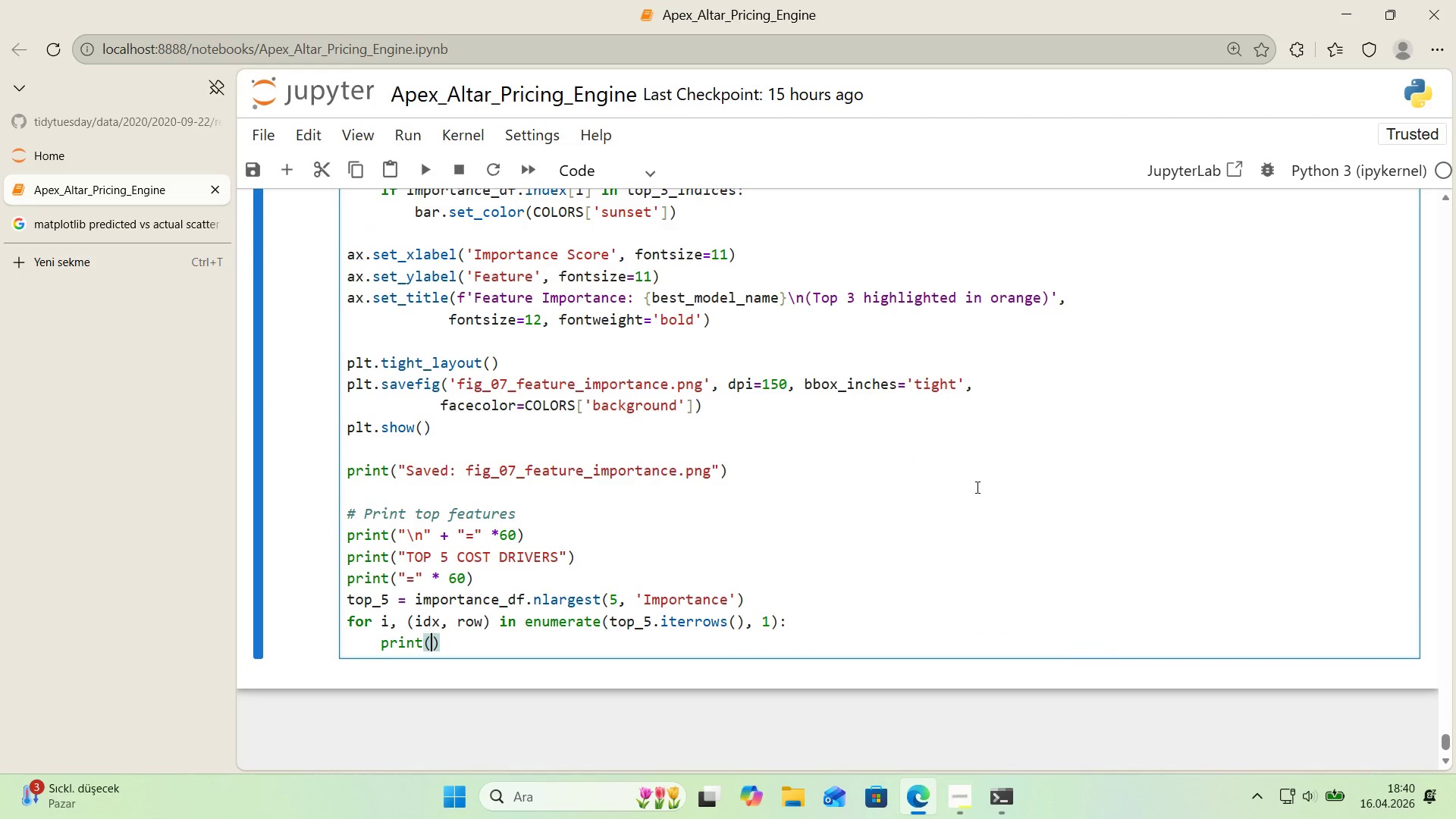 
key(F)
 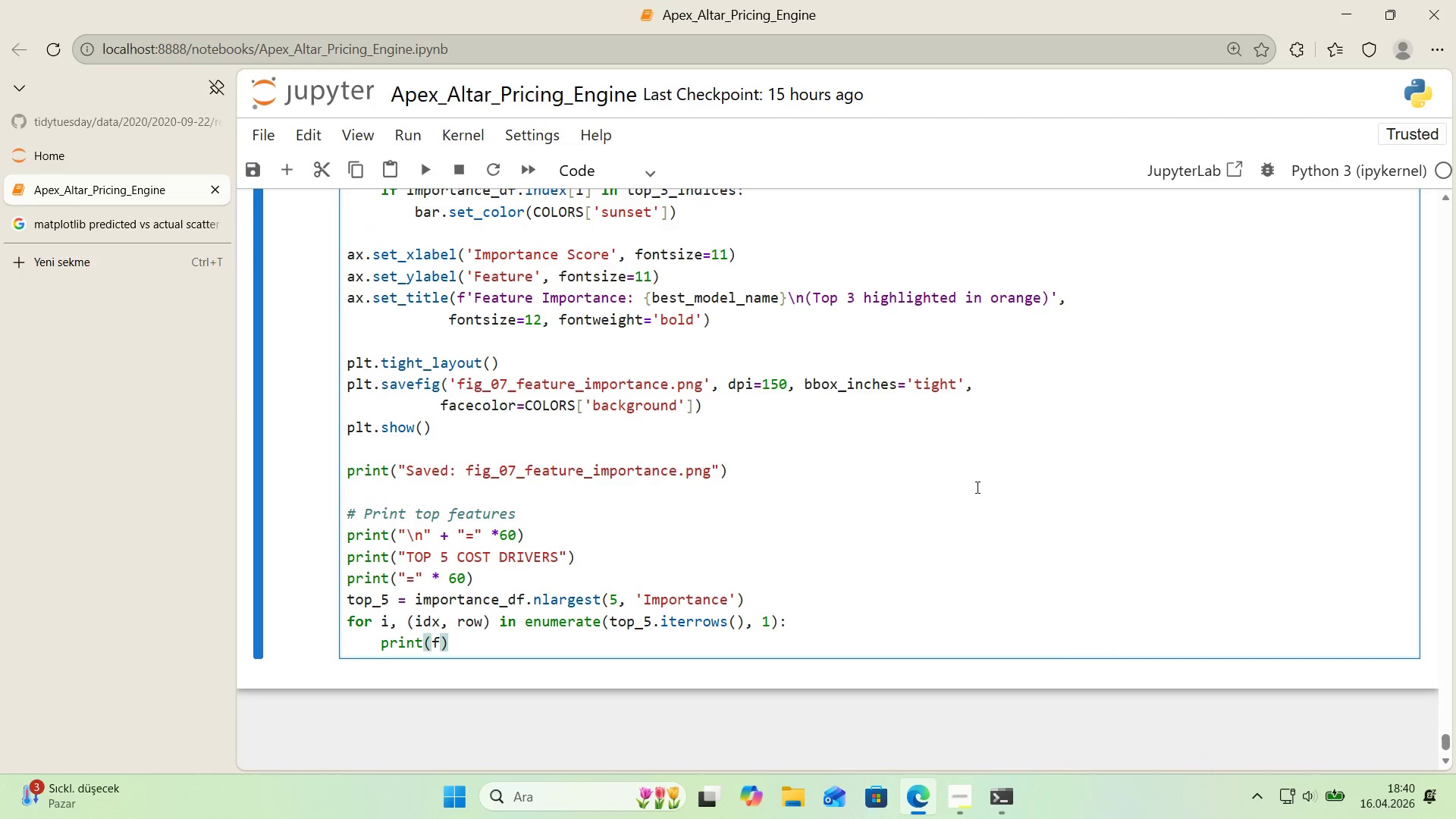 
key(Backquote)
 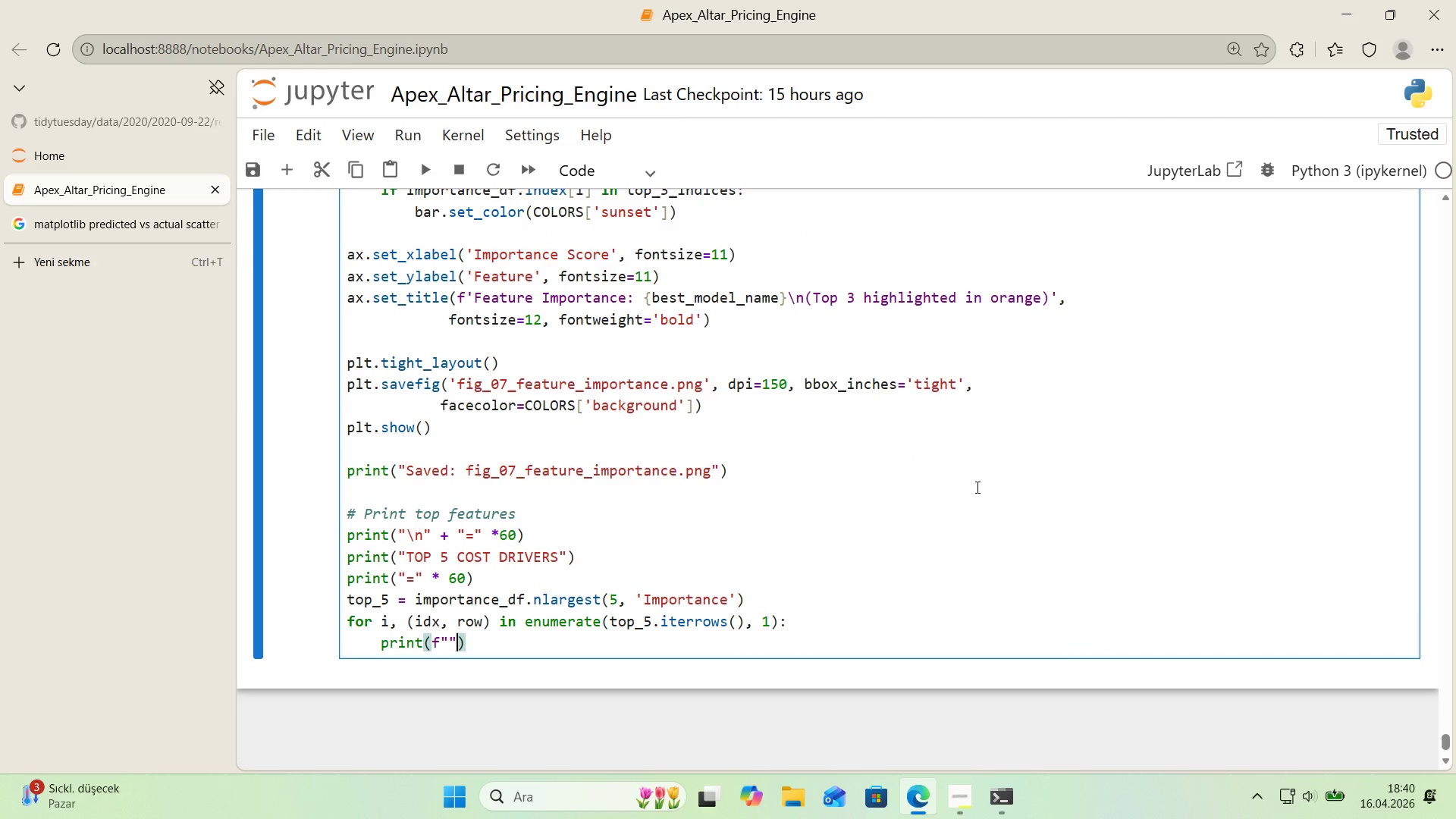 
key(Backquote)
 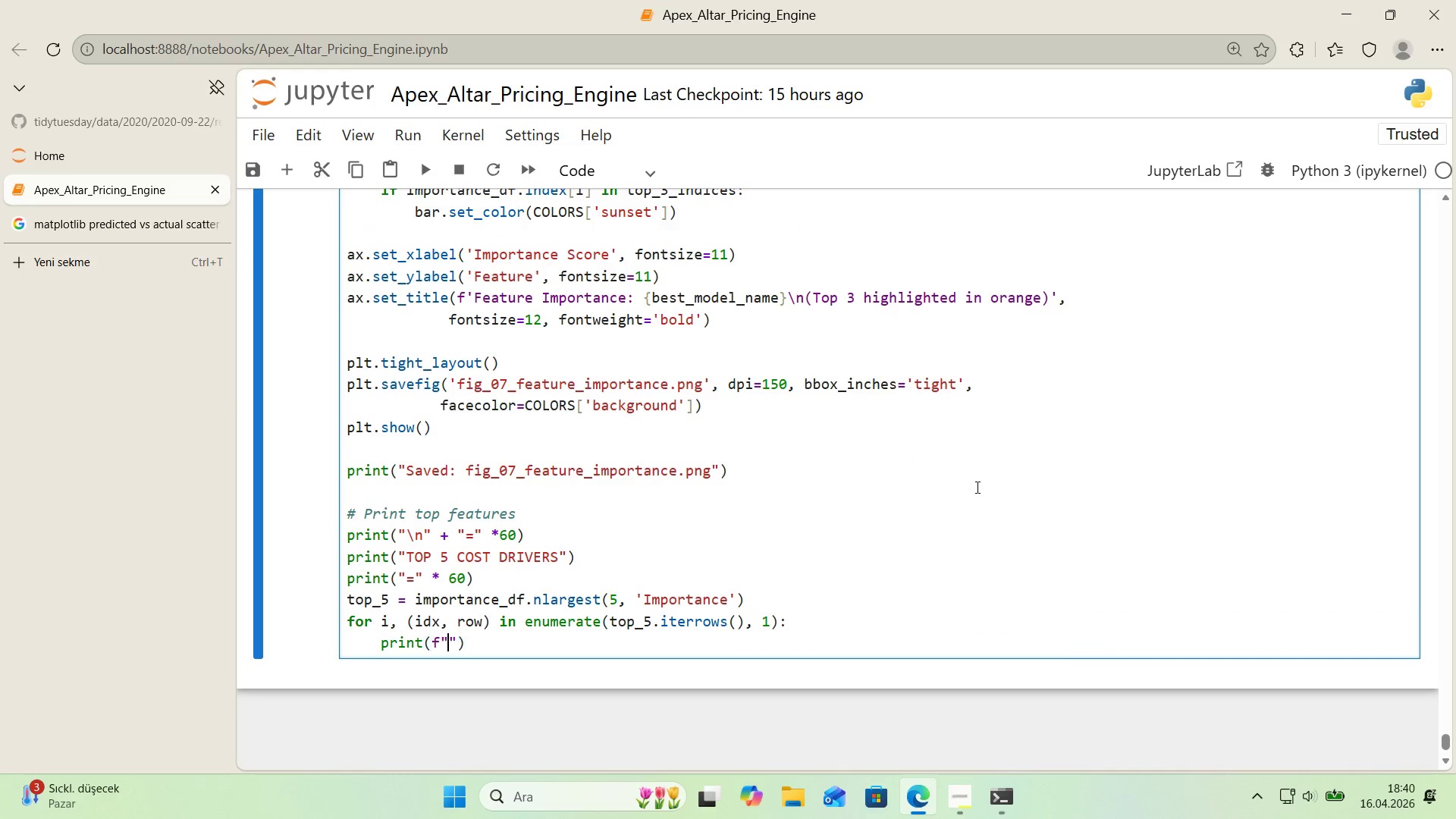 
key(ArrowLeft)
 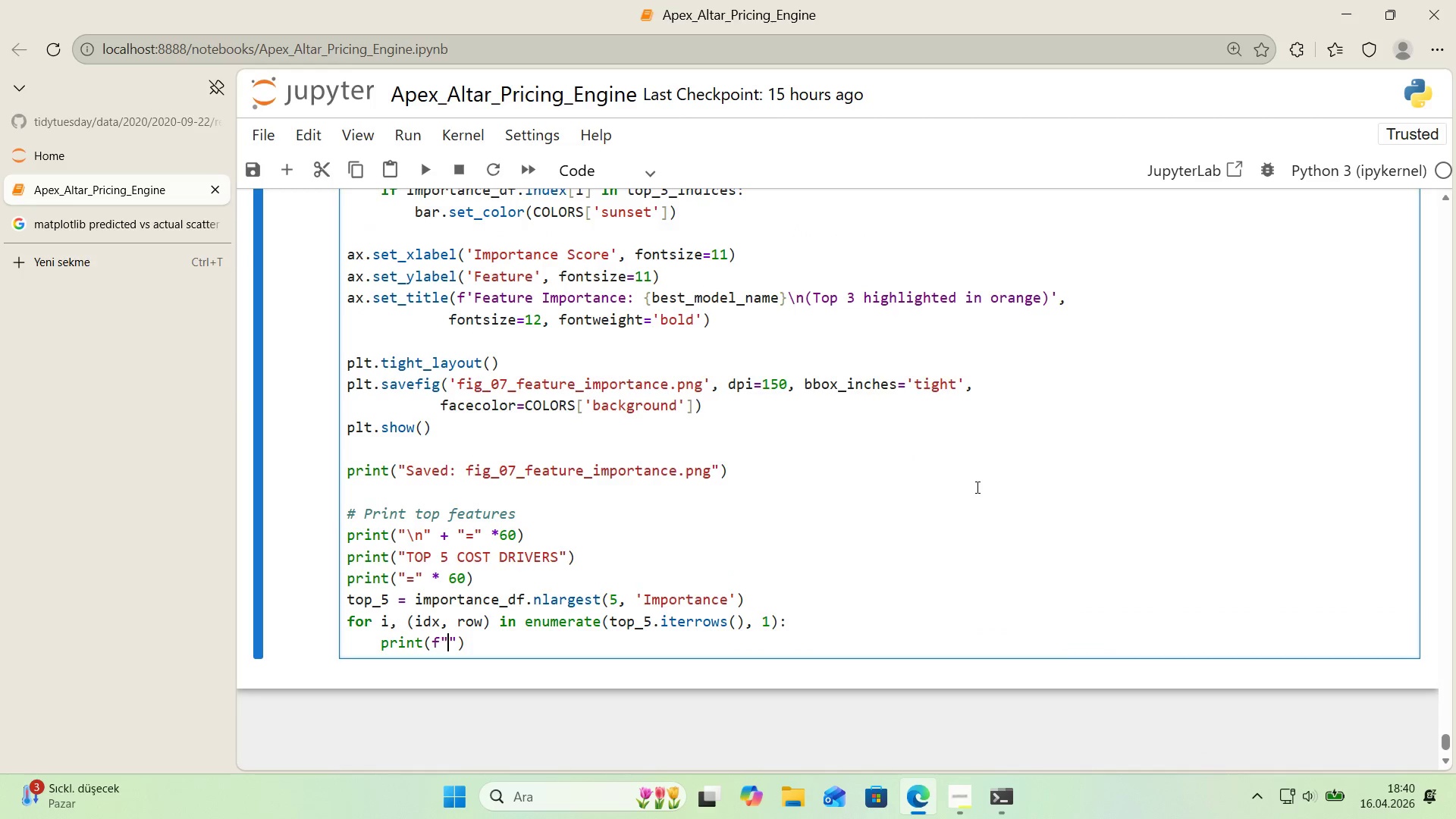 
key(Space)
 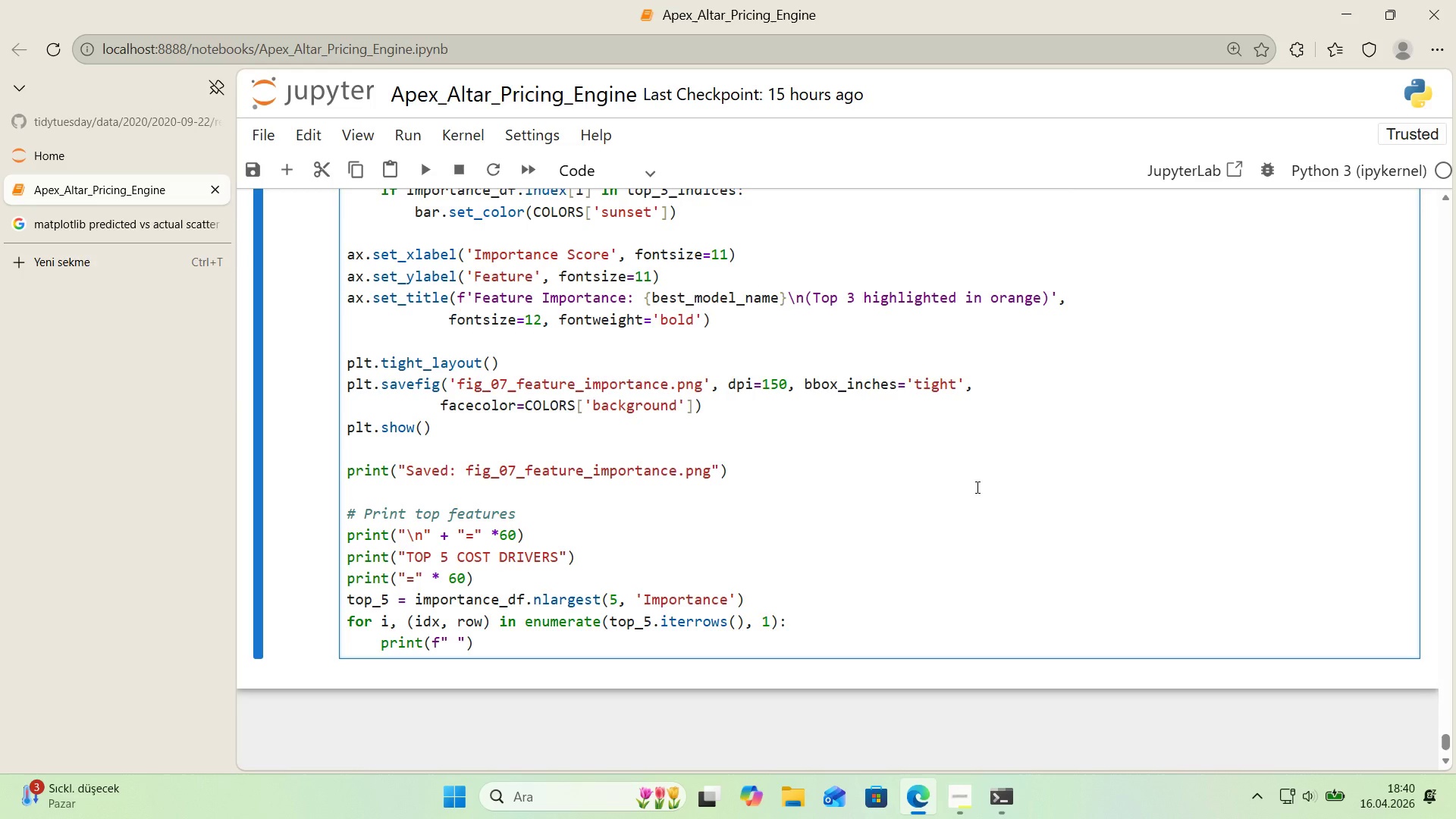 
key(Alt+Control+7)
 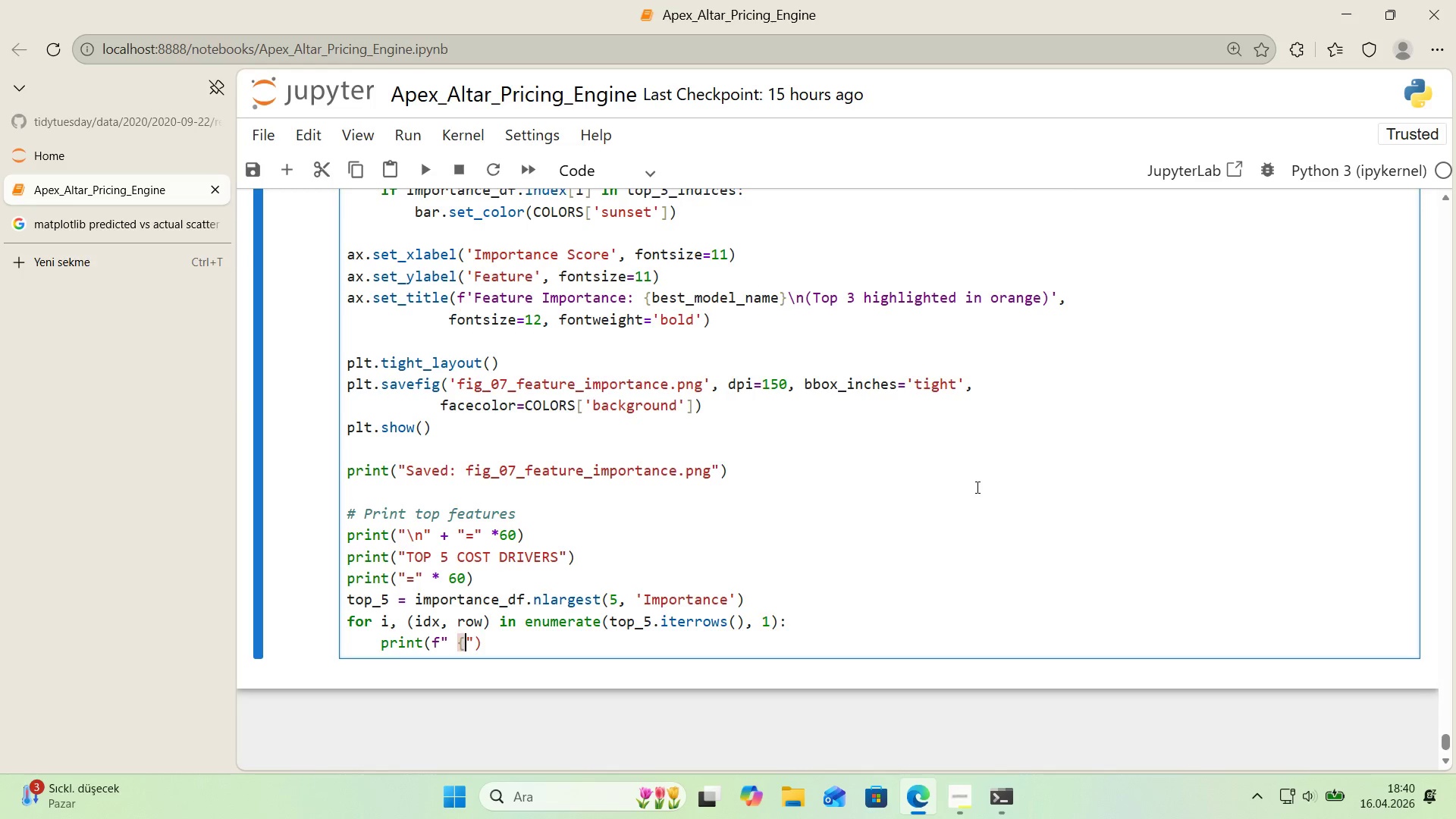 
key(Alt+Control+0)
 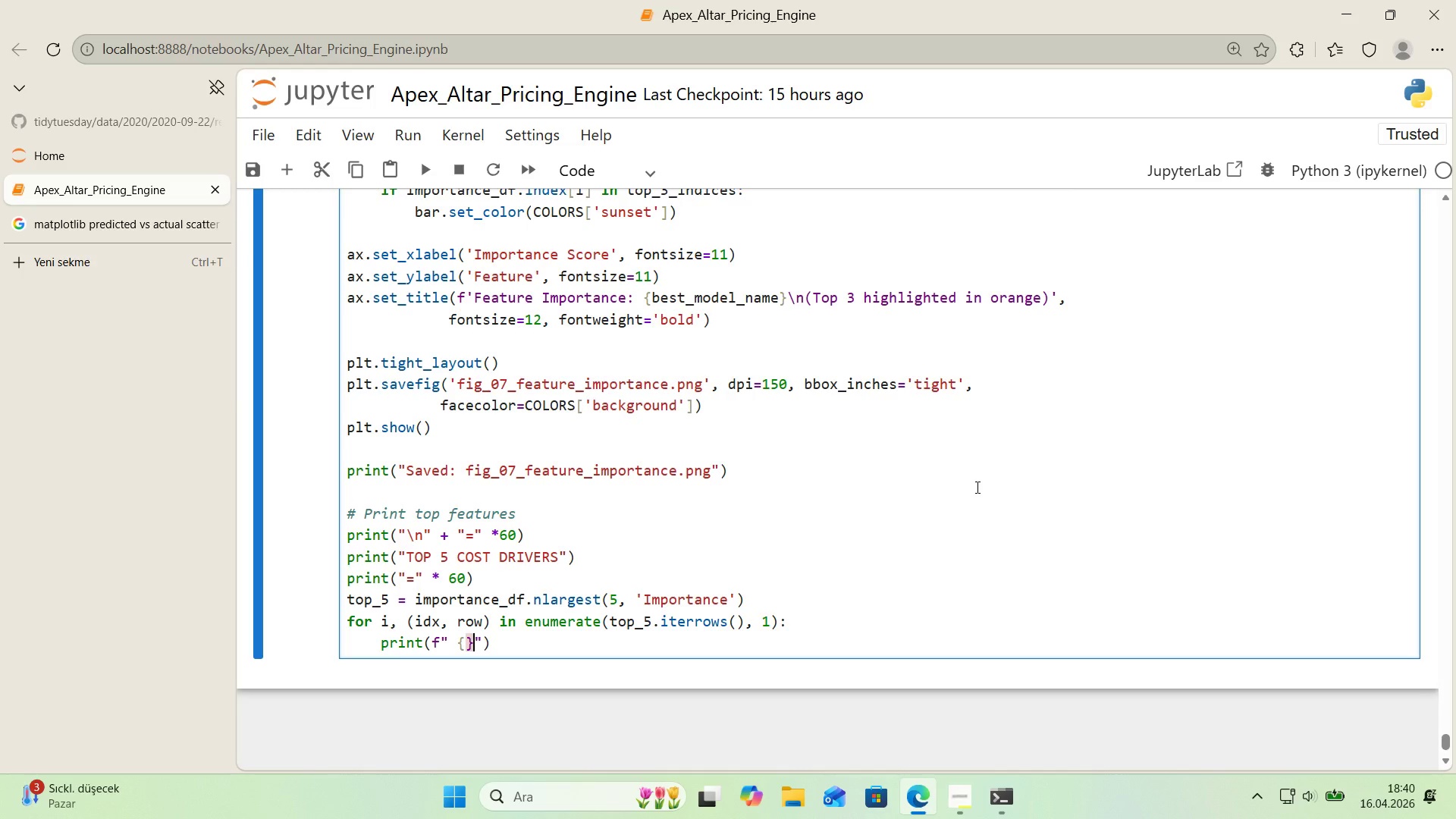 
key(ArrowLeft)
 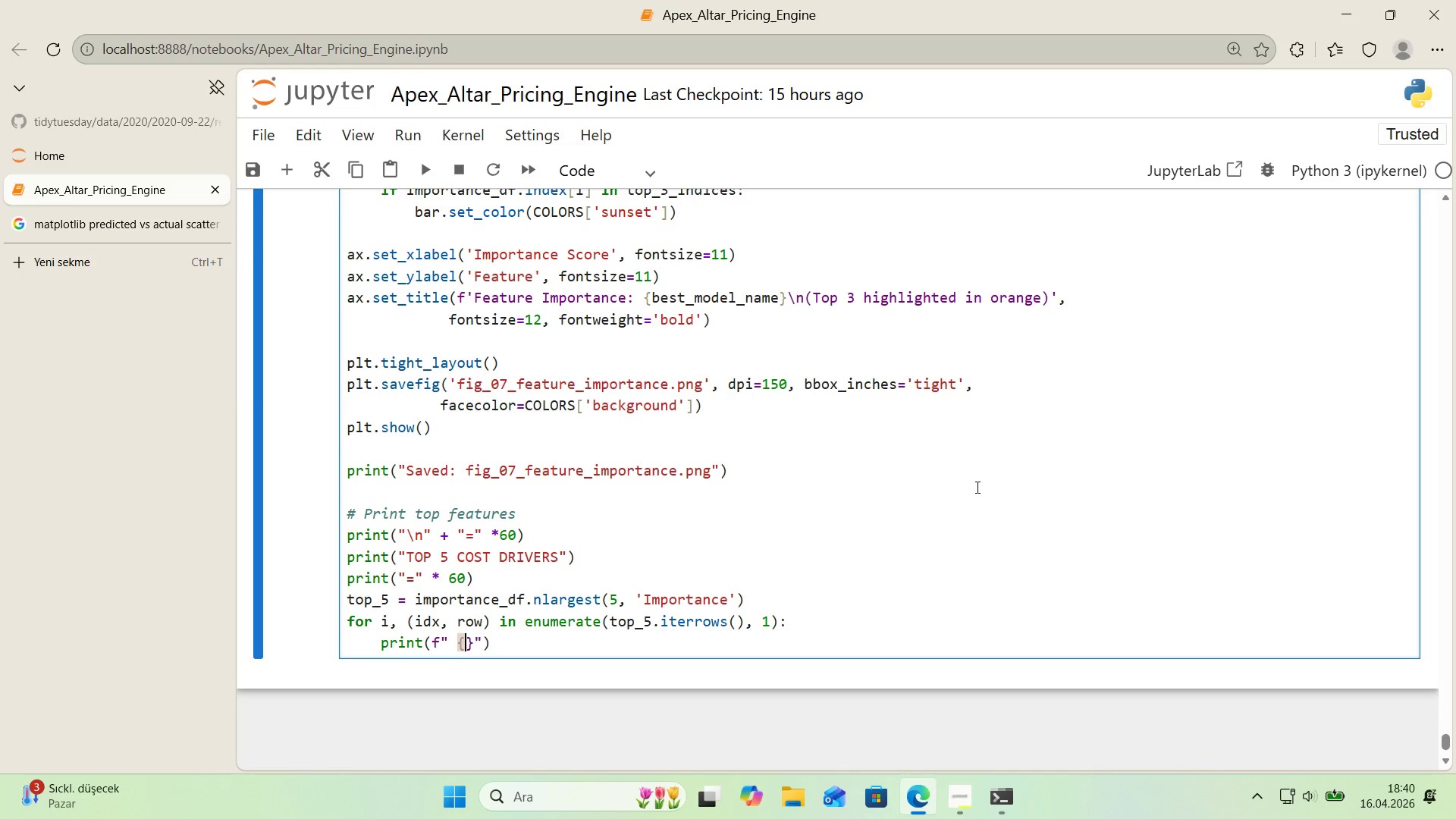 
key(Quote)
 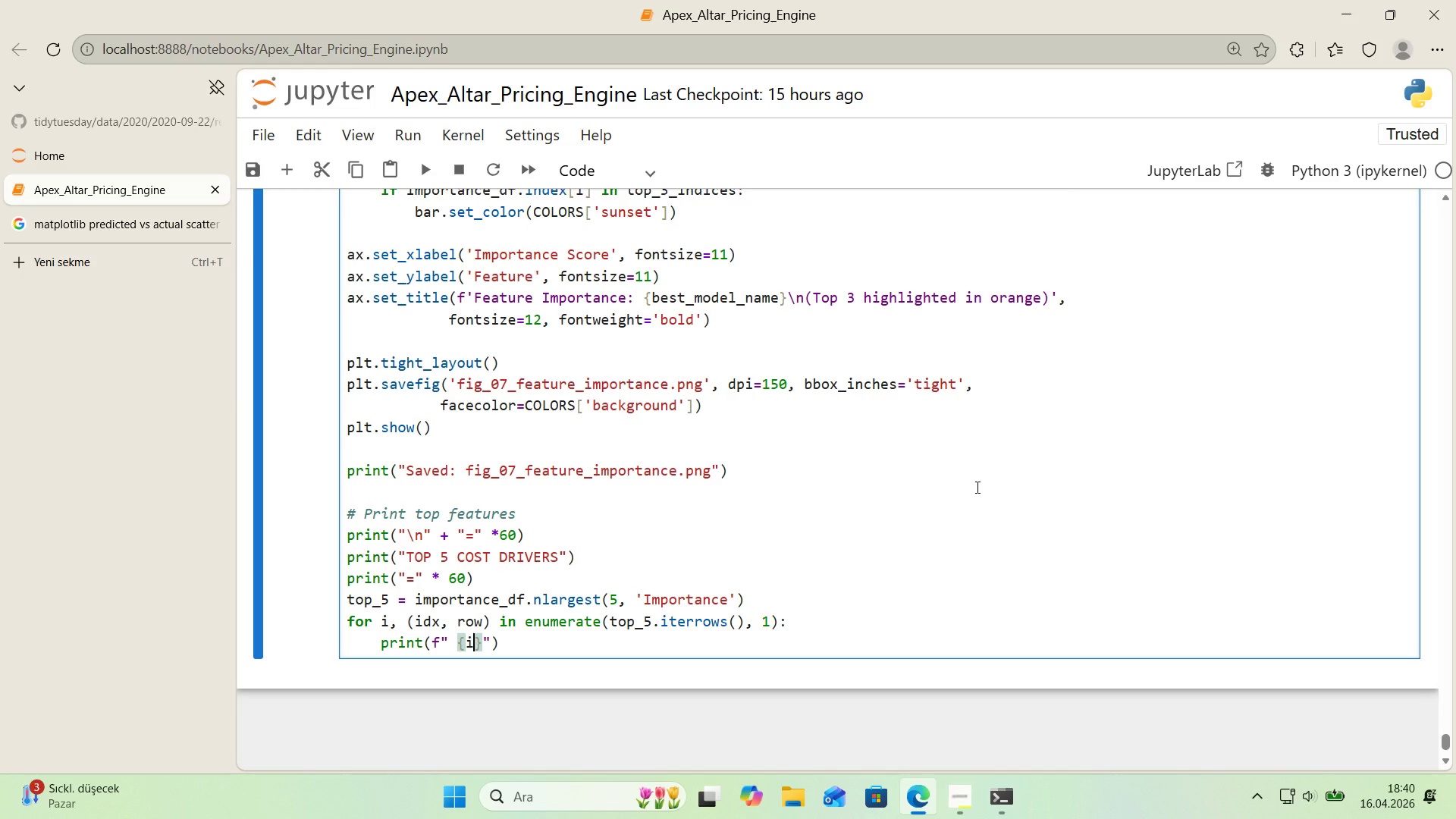 
key(ArrowRight)
 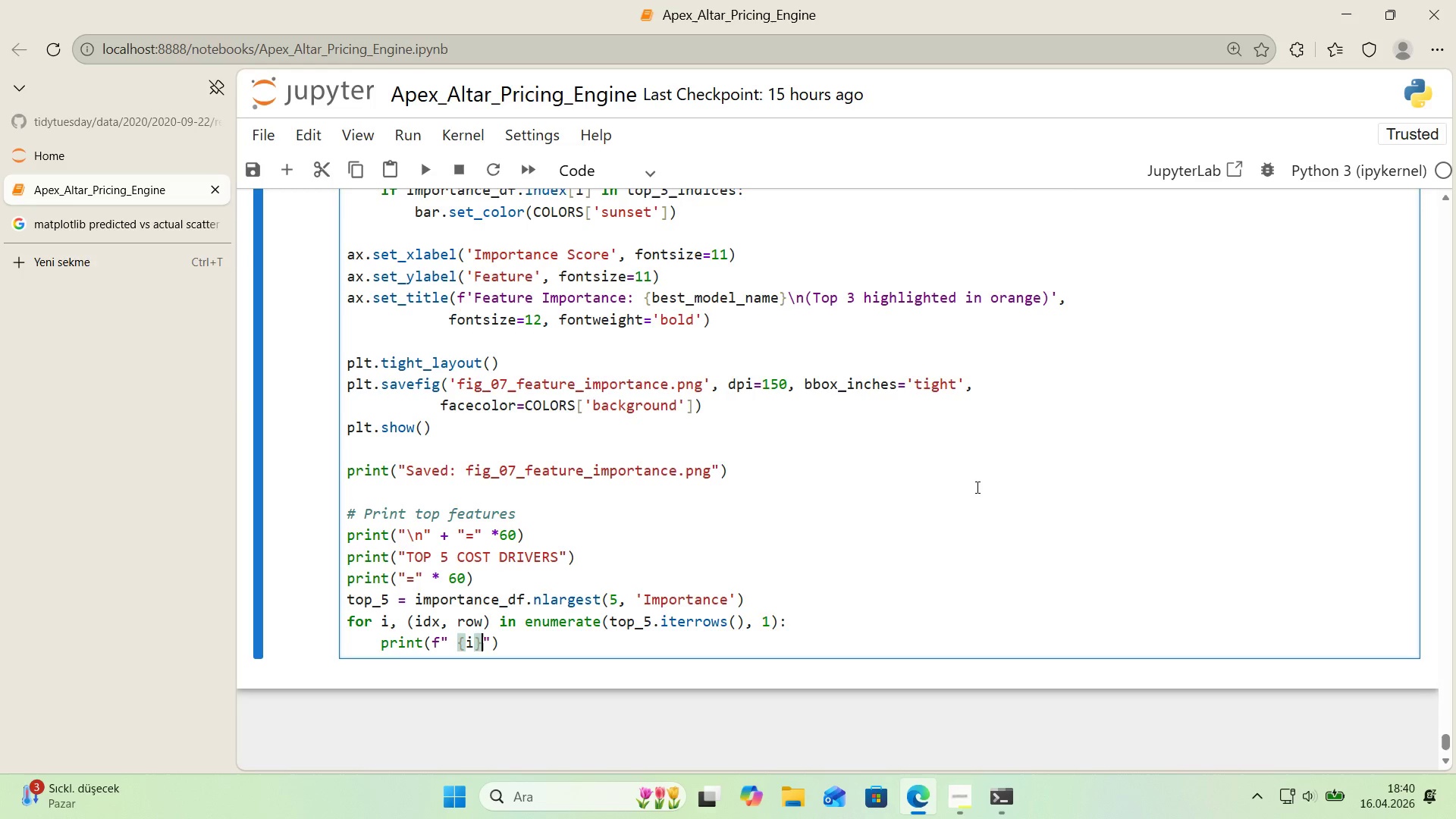 
key(Period)
 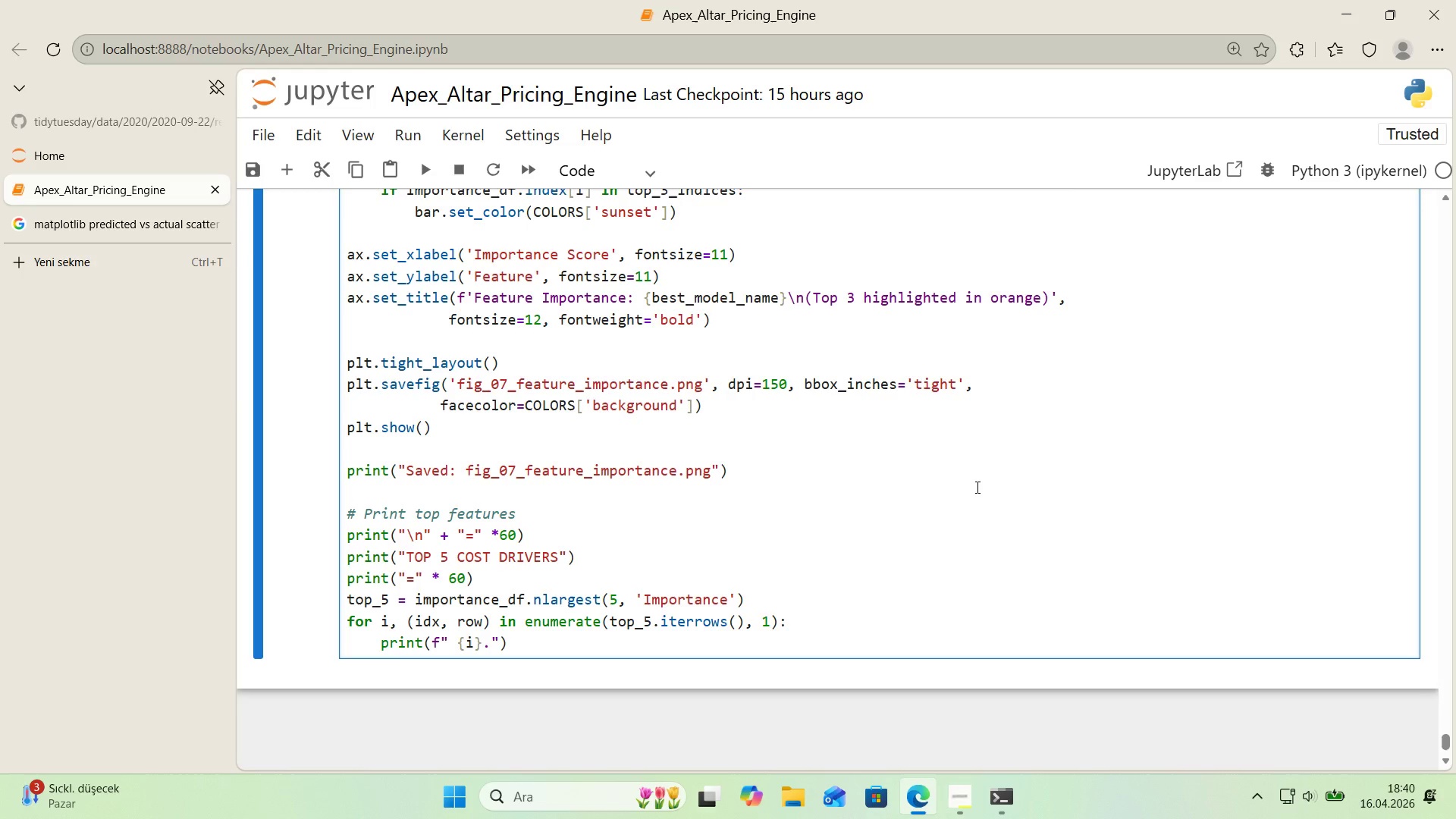 
key(Space)
 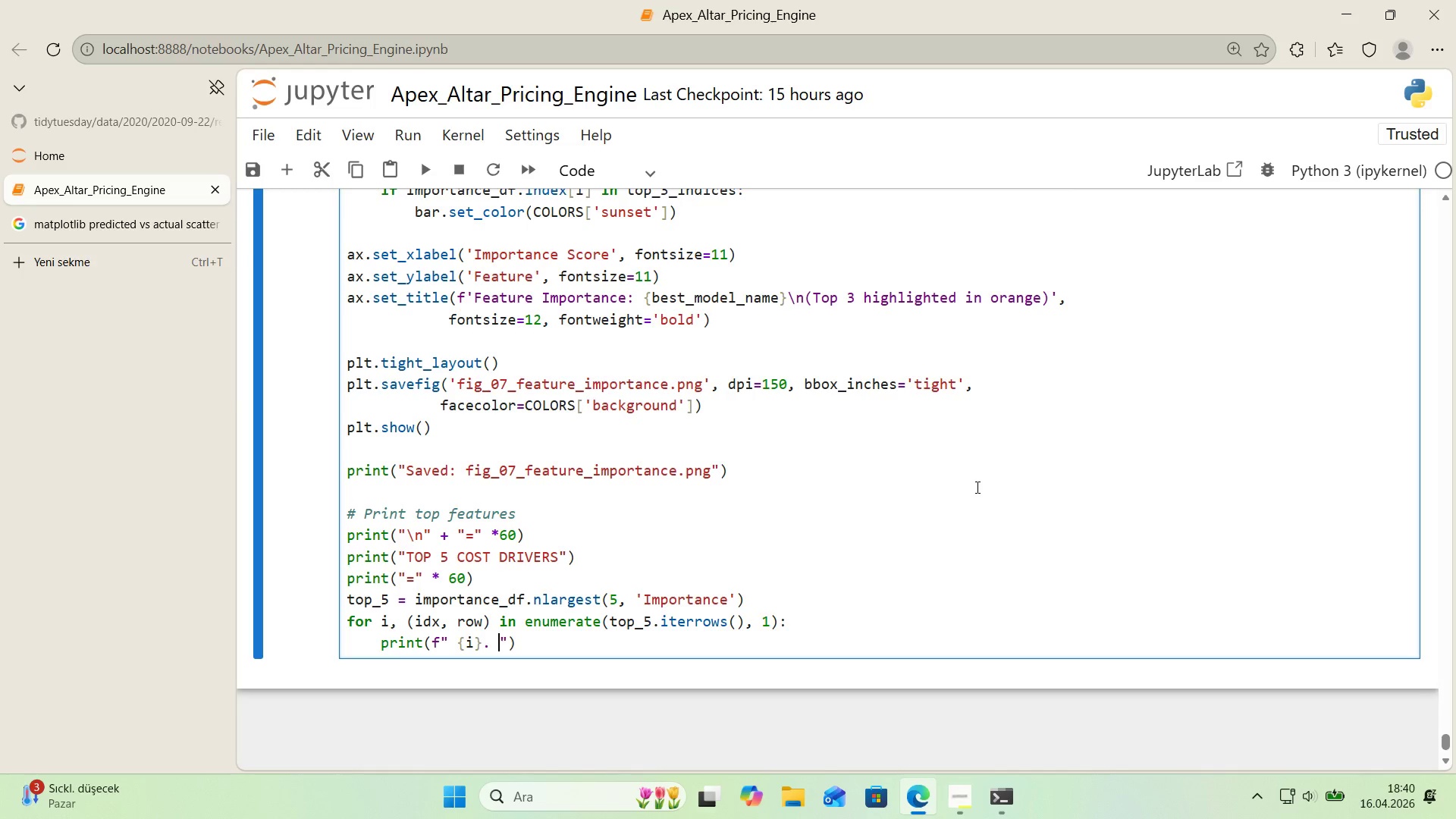 
key(Space)
 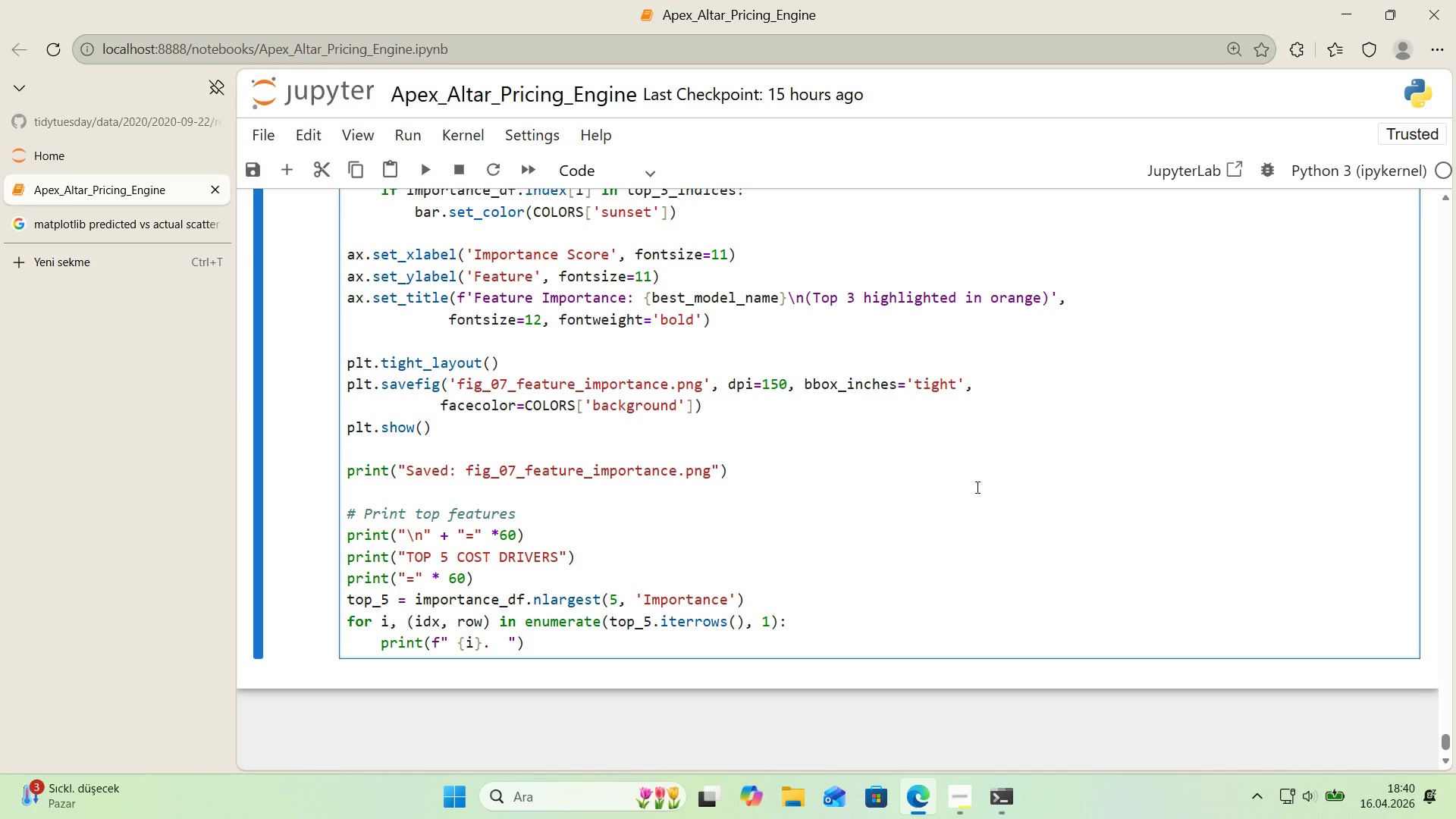 
key(Alt+Control+7)
 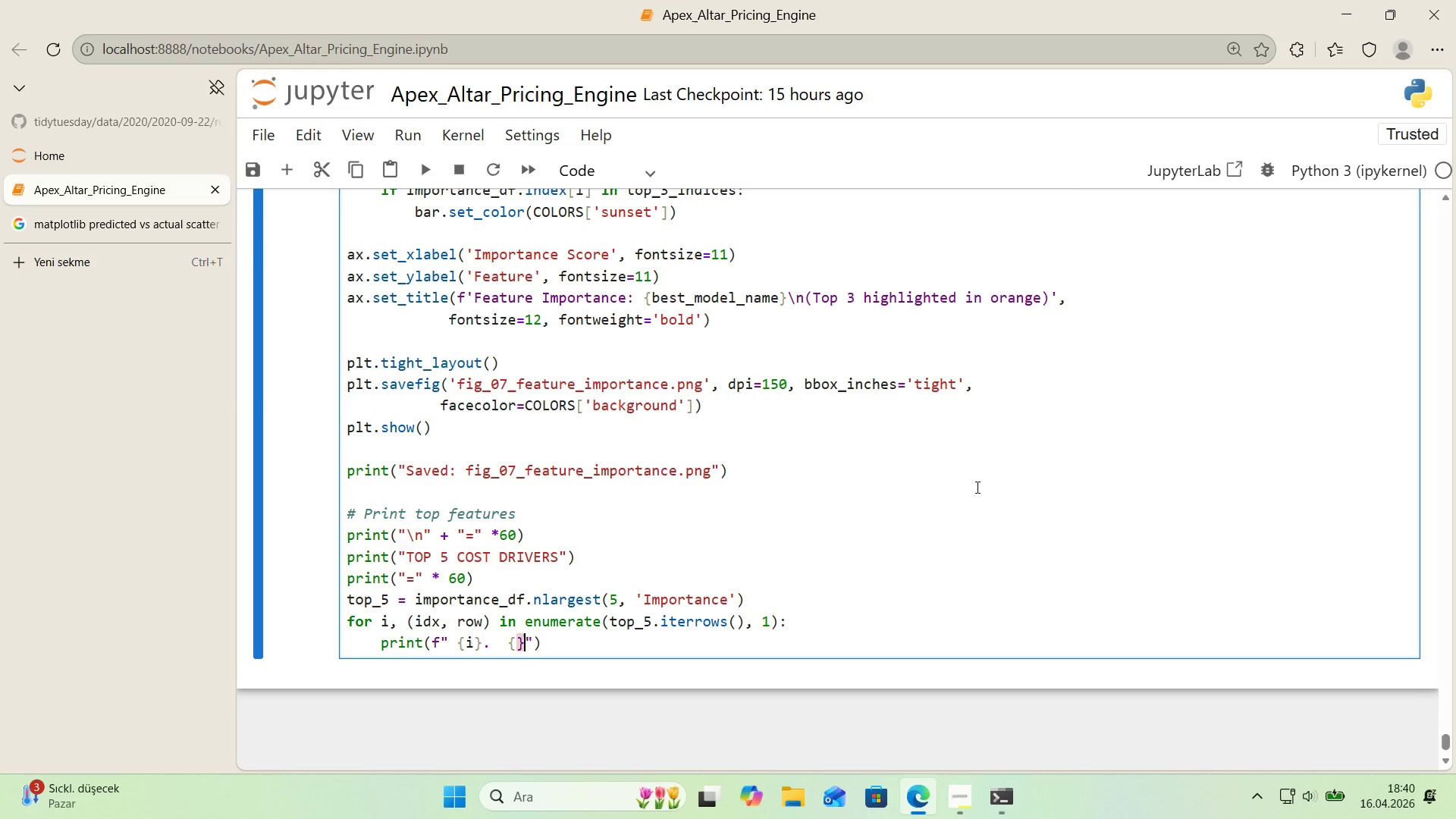 
key(Alt+Control+0)
 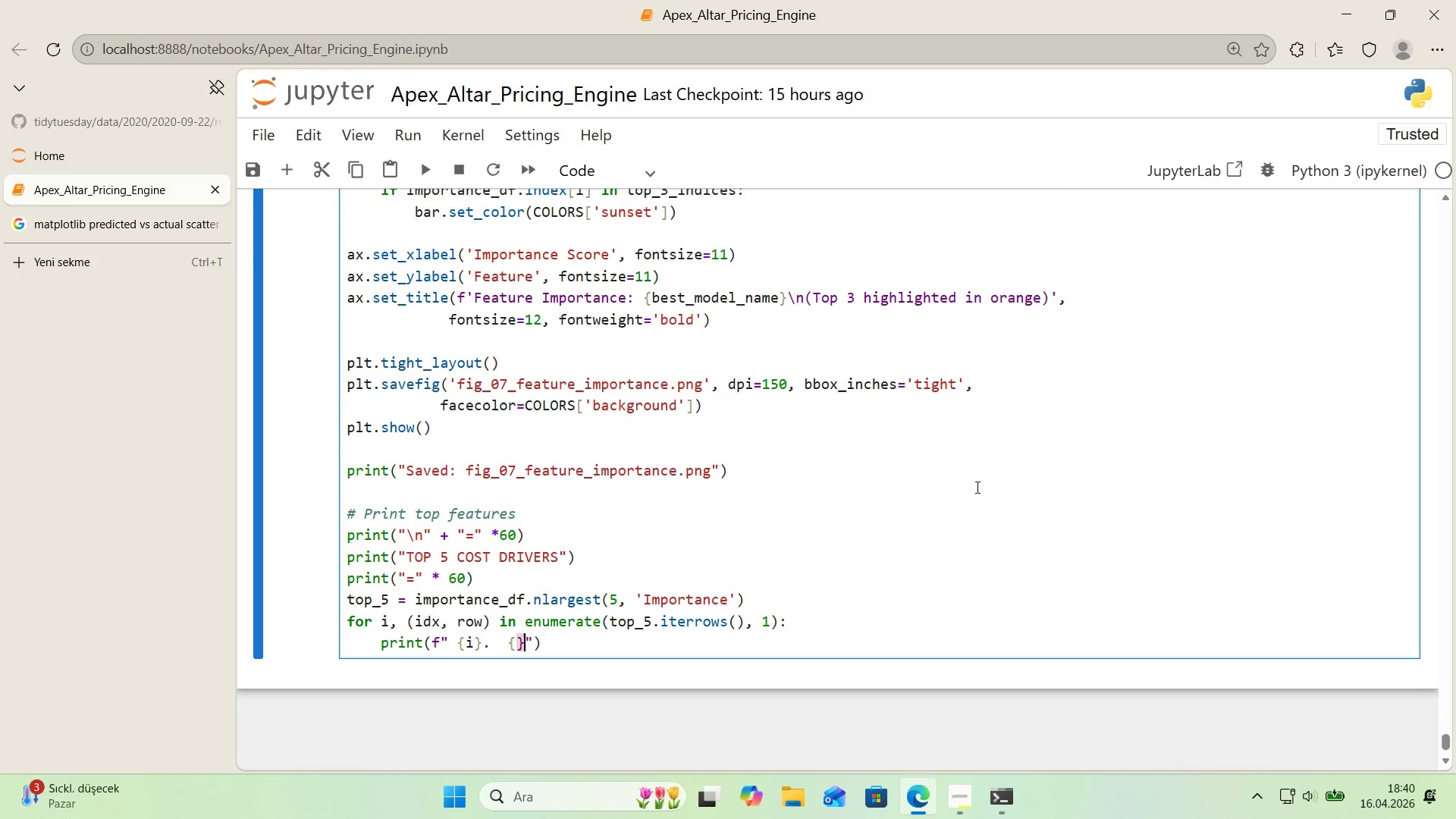 
key(ArrowLeft)
 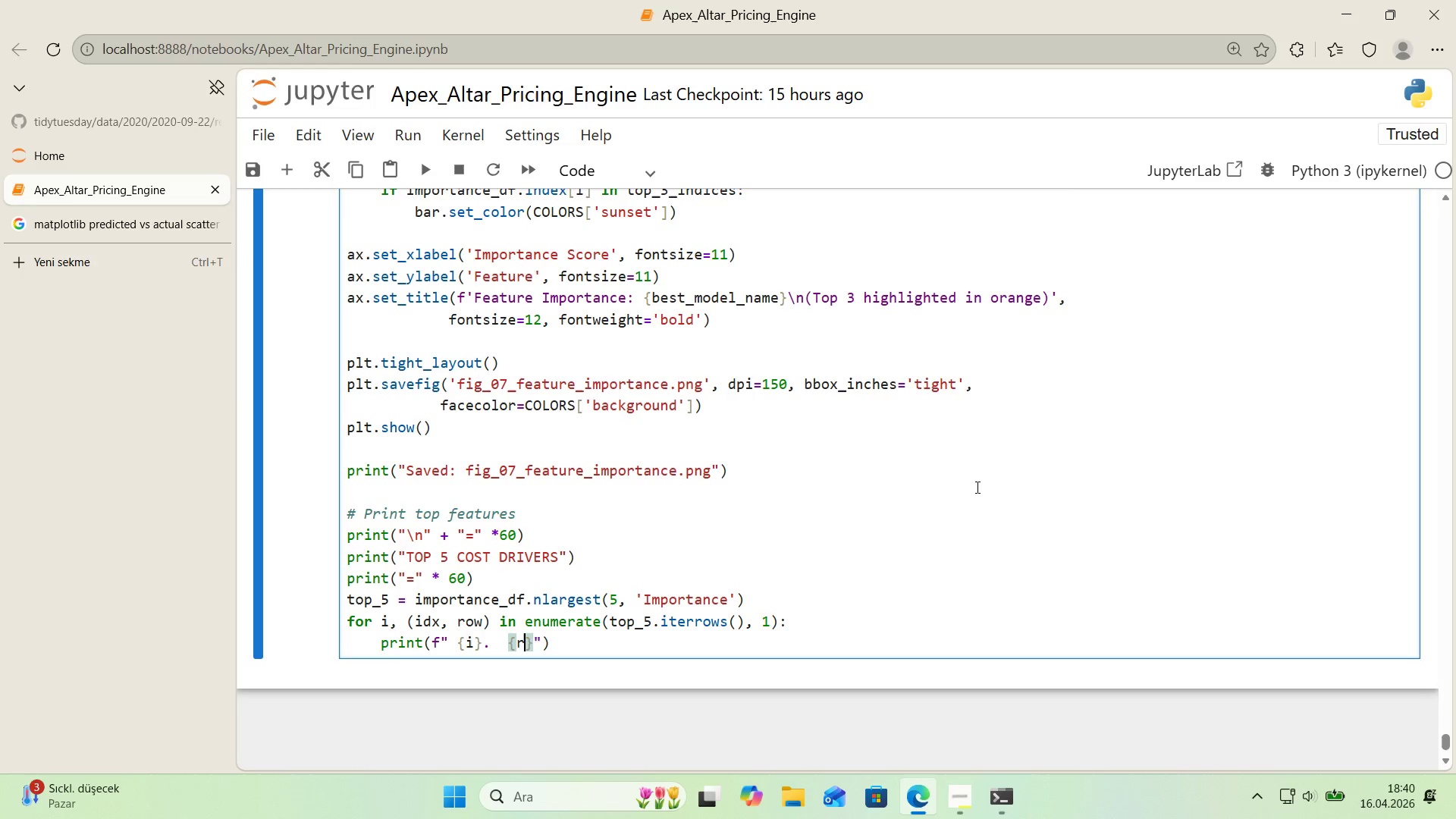 
type(row)
 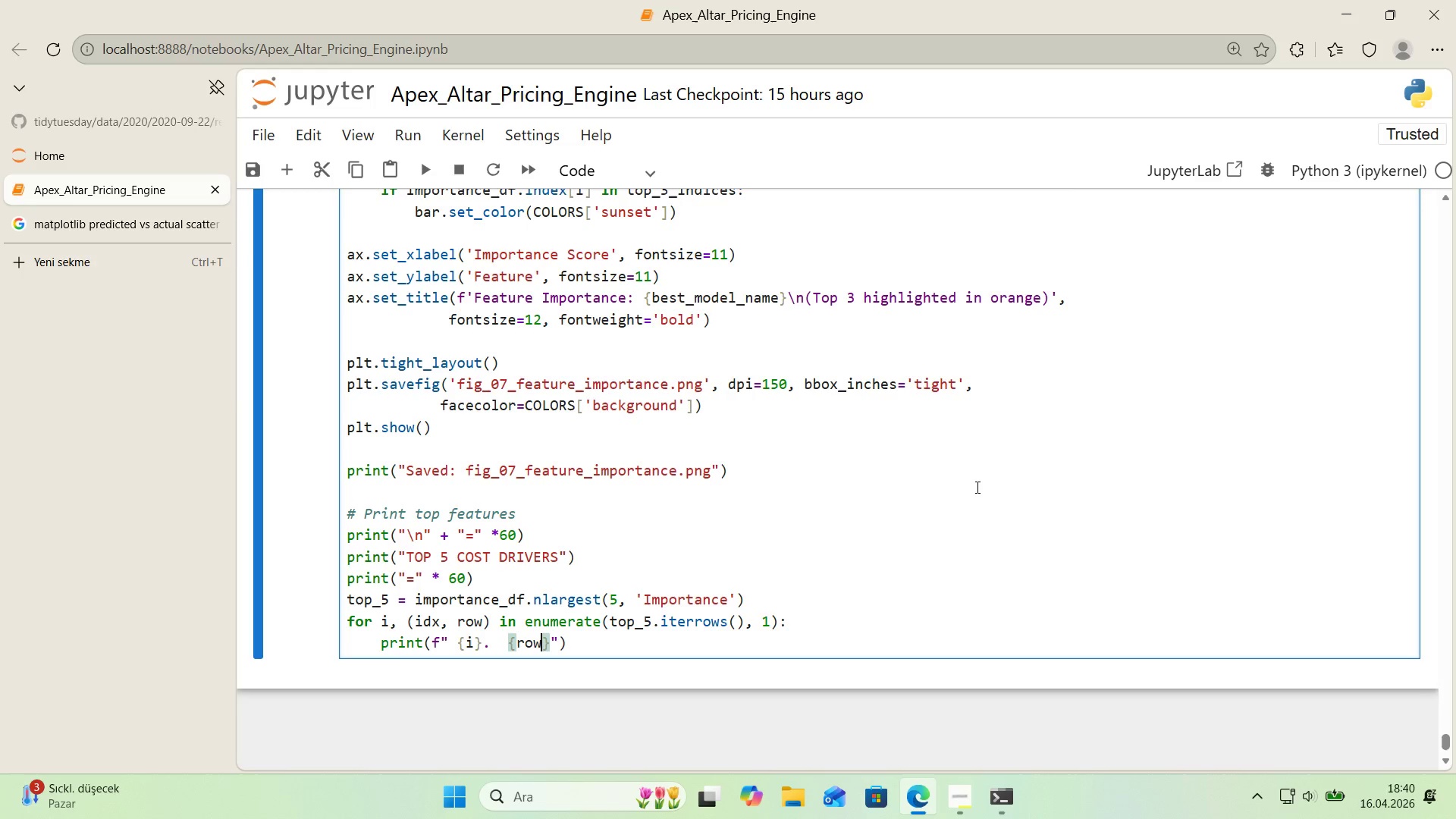 
key(Alt+Control+8)
 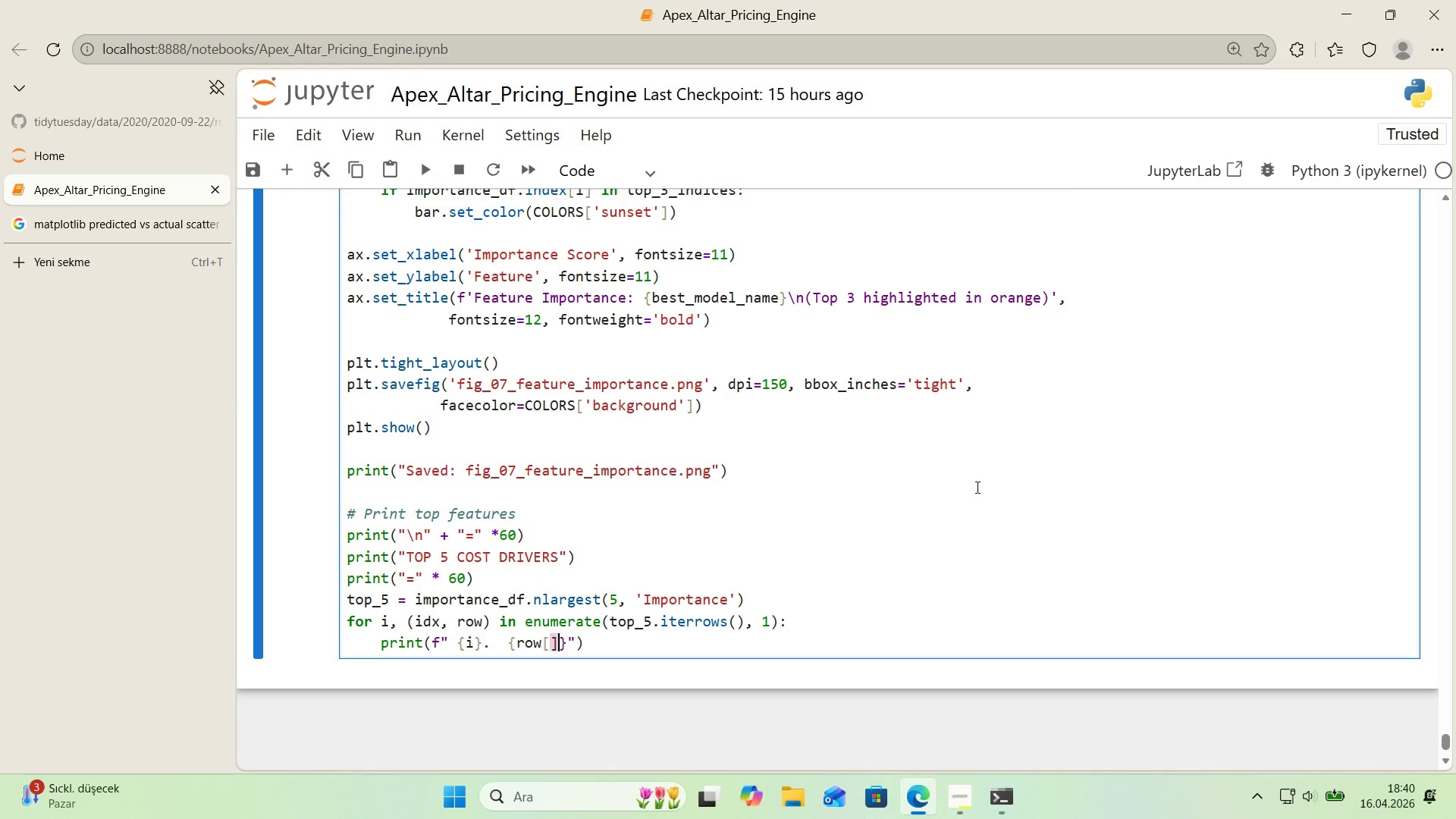 
key(Alt+Control+9)
 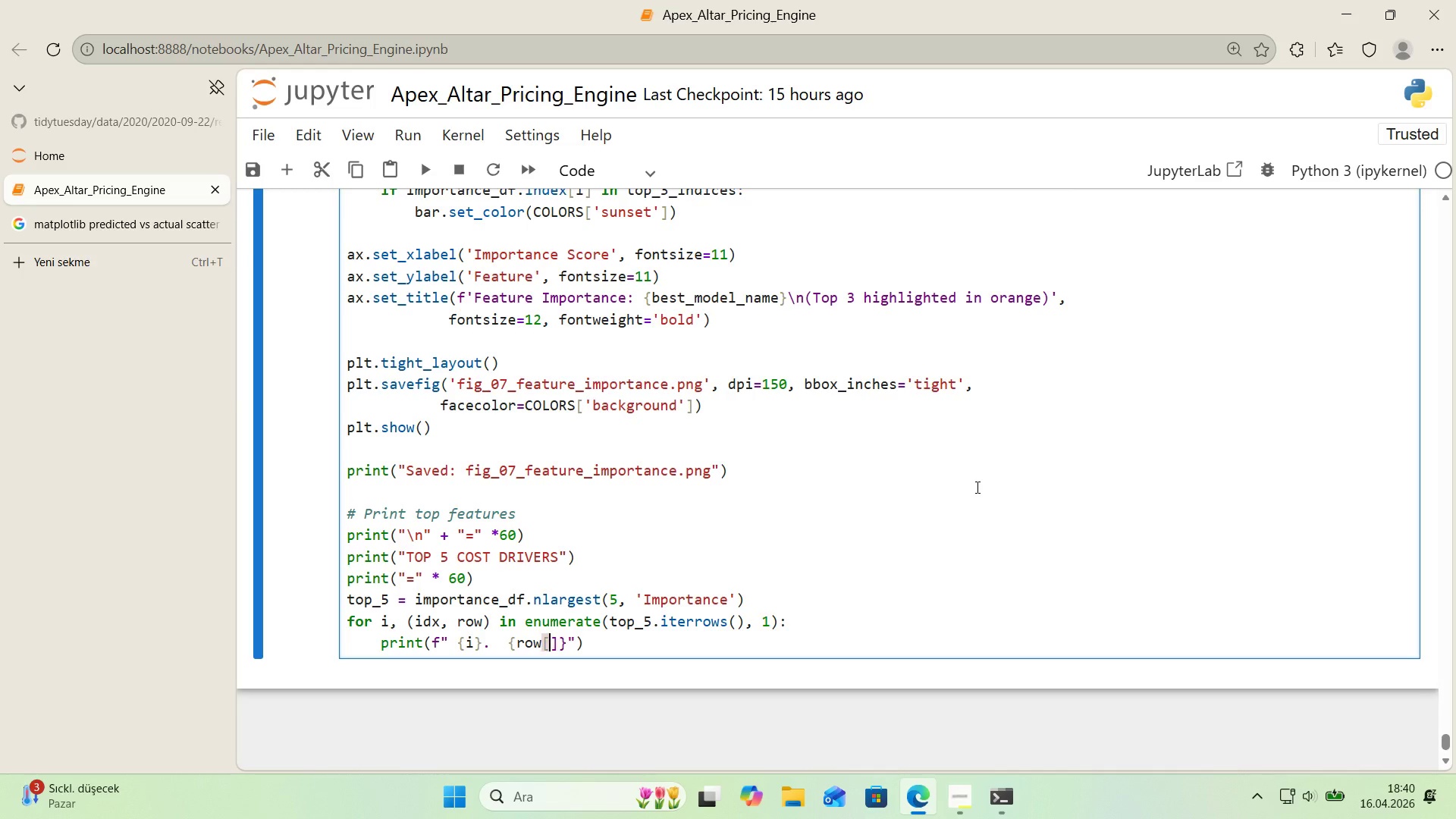 
key(ArrowLeft)
 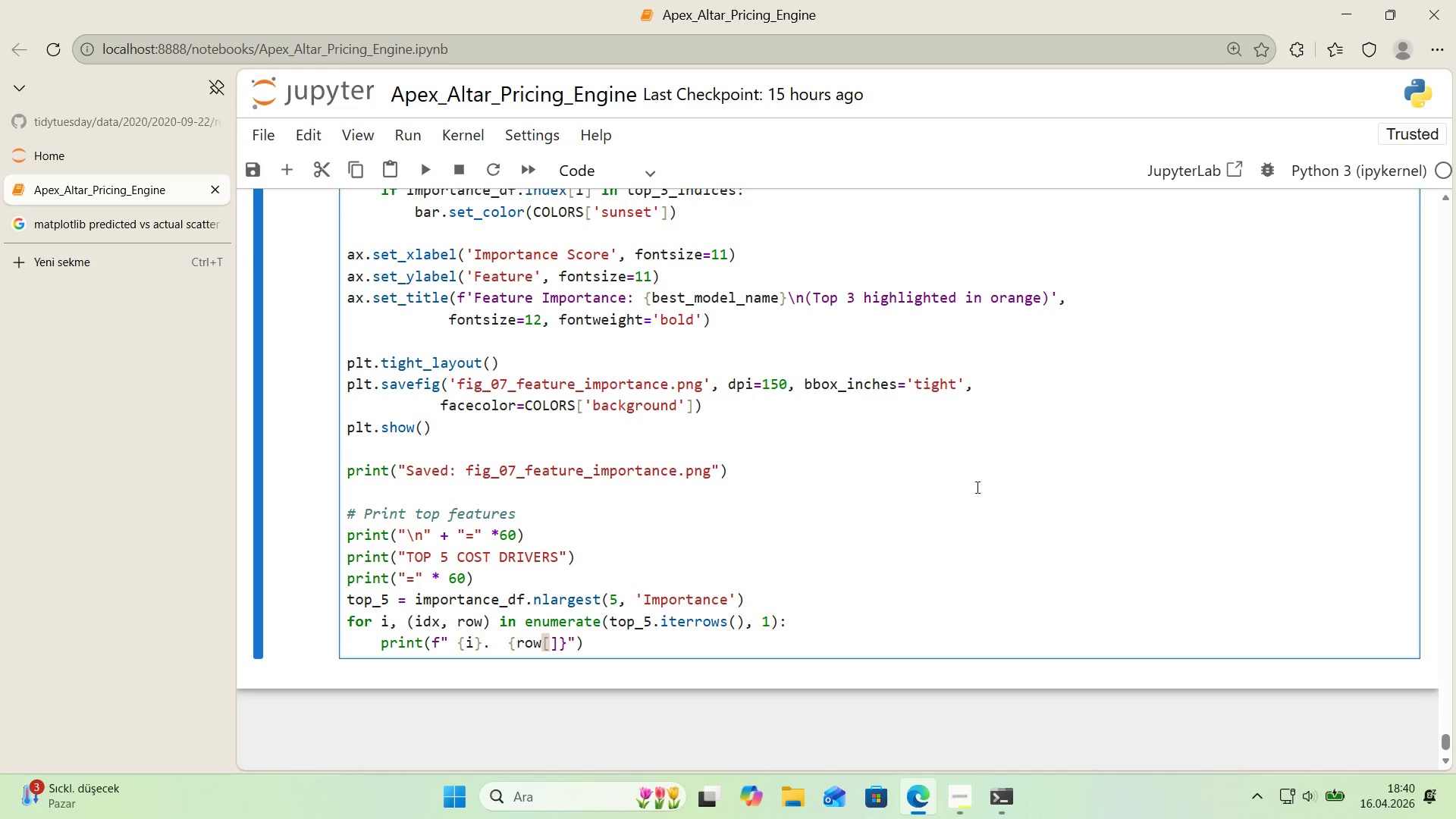 
type(@@)
 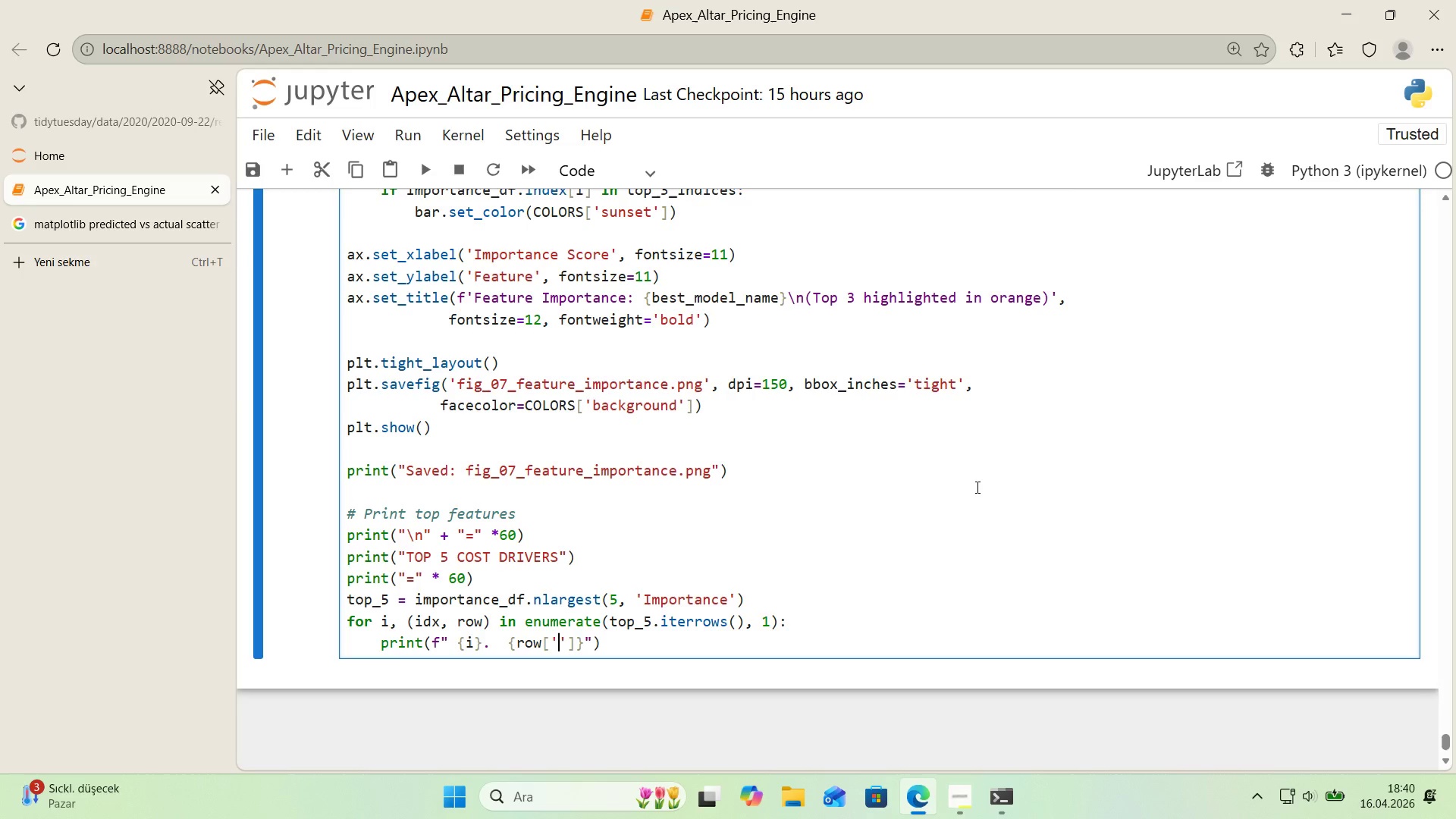 
key(ArrowLeft)
 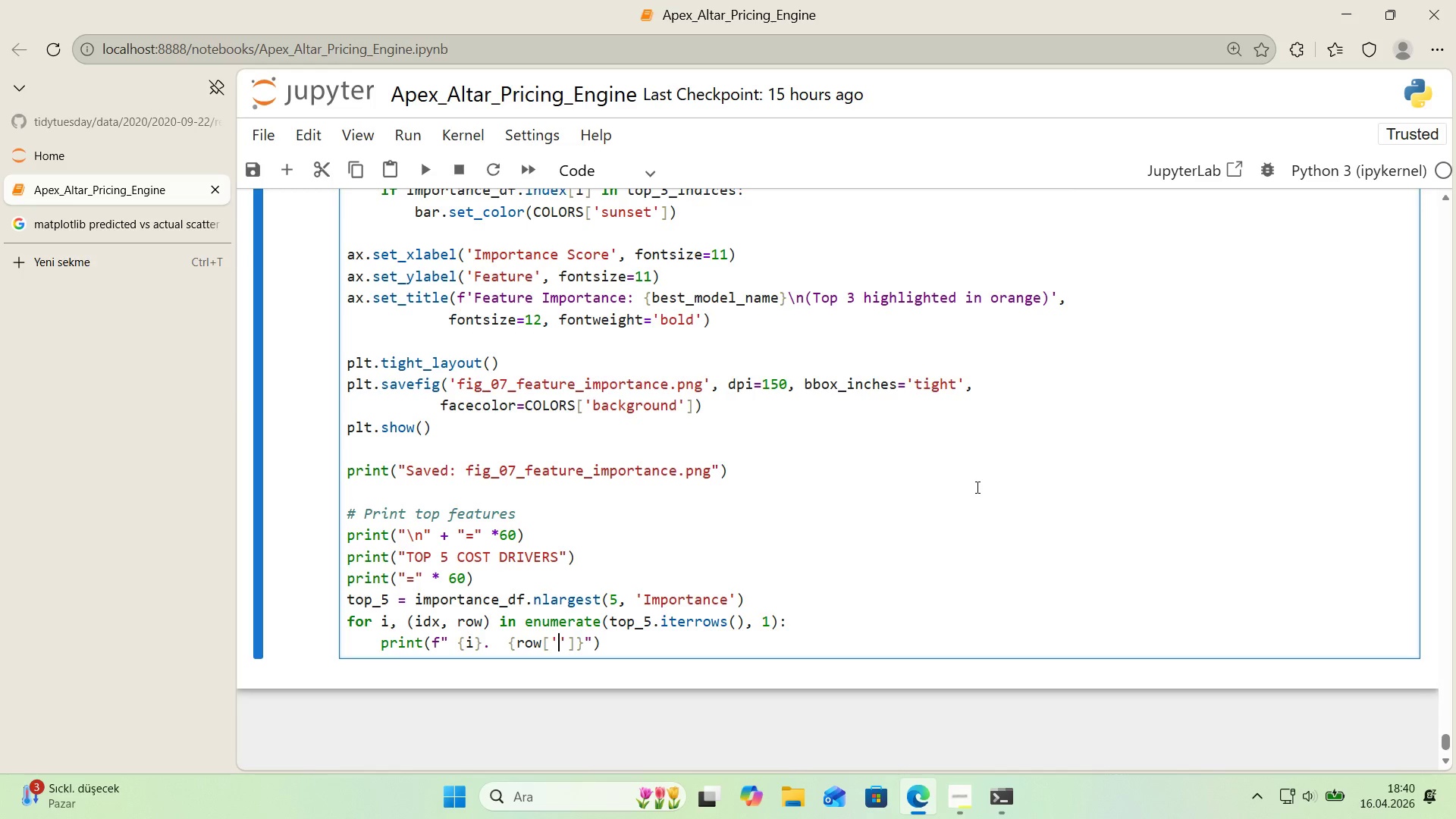 
type(Feature)
 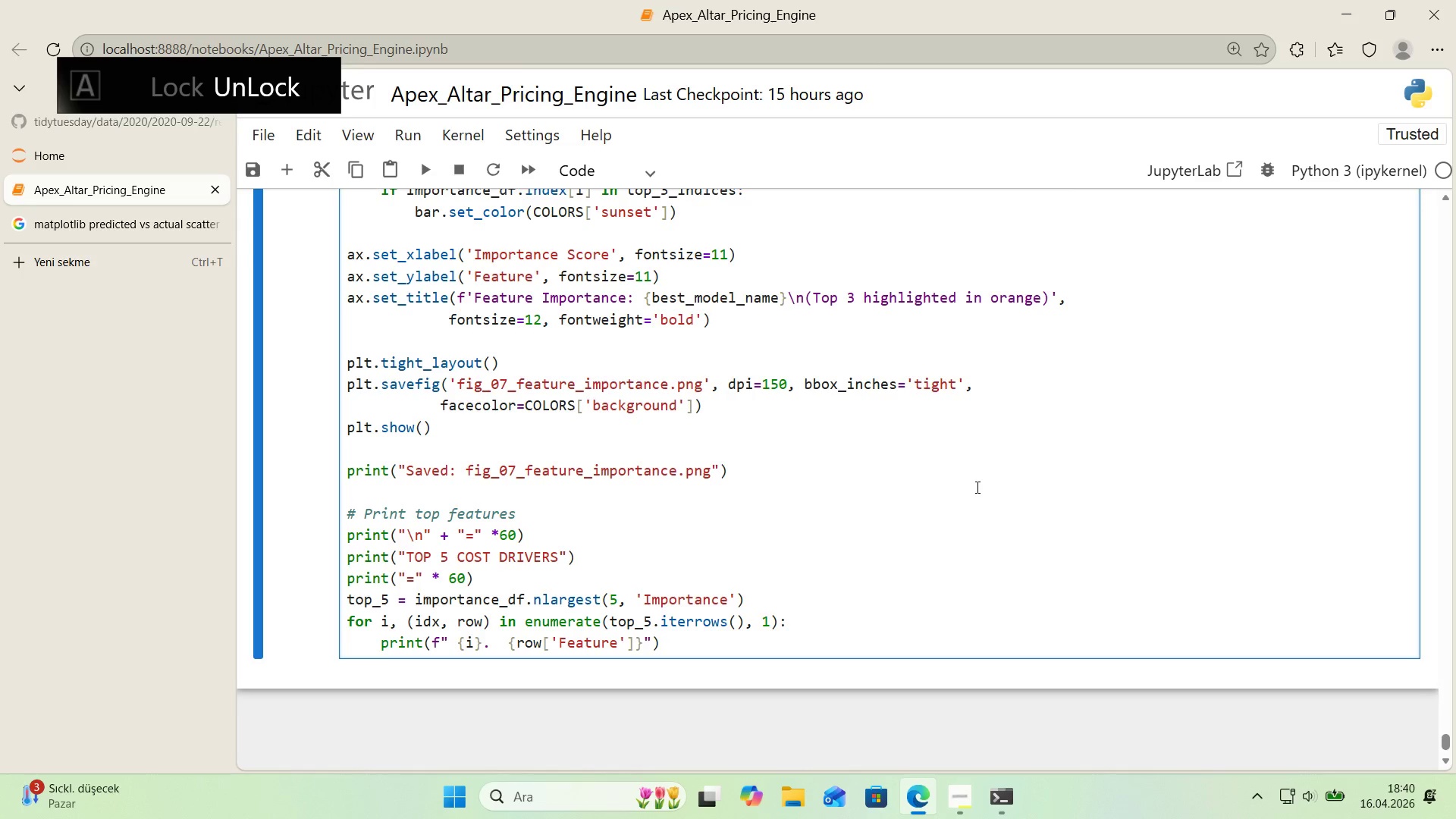 
key(ArrowRight)
 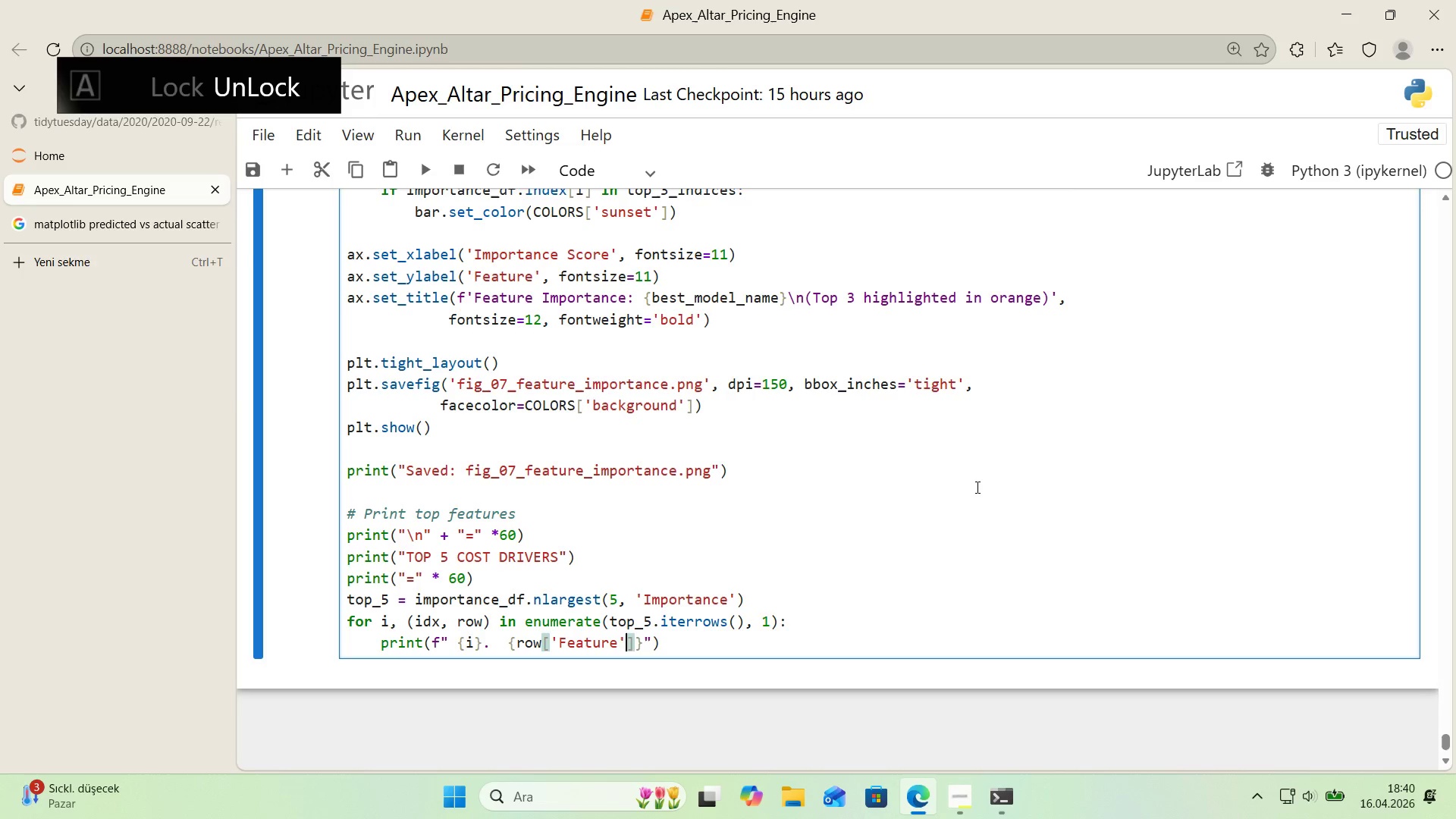 
key(ArrowRight)
 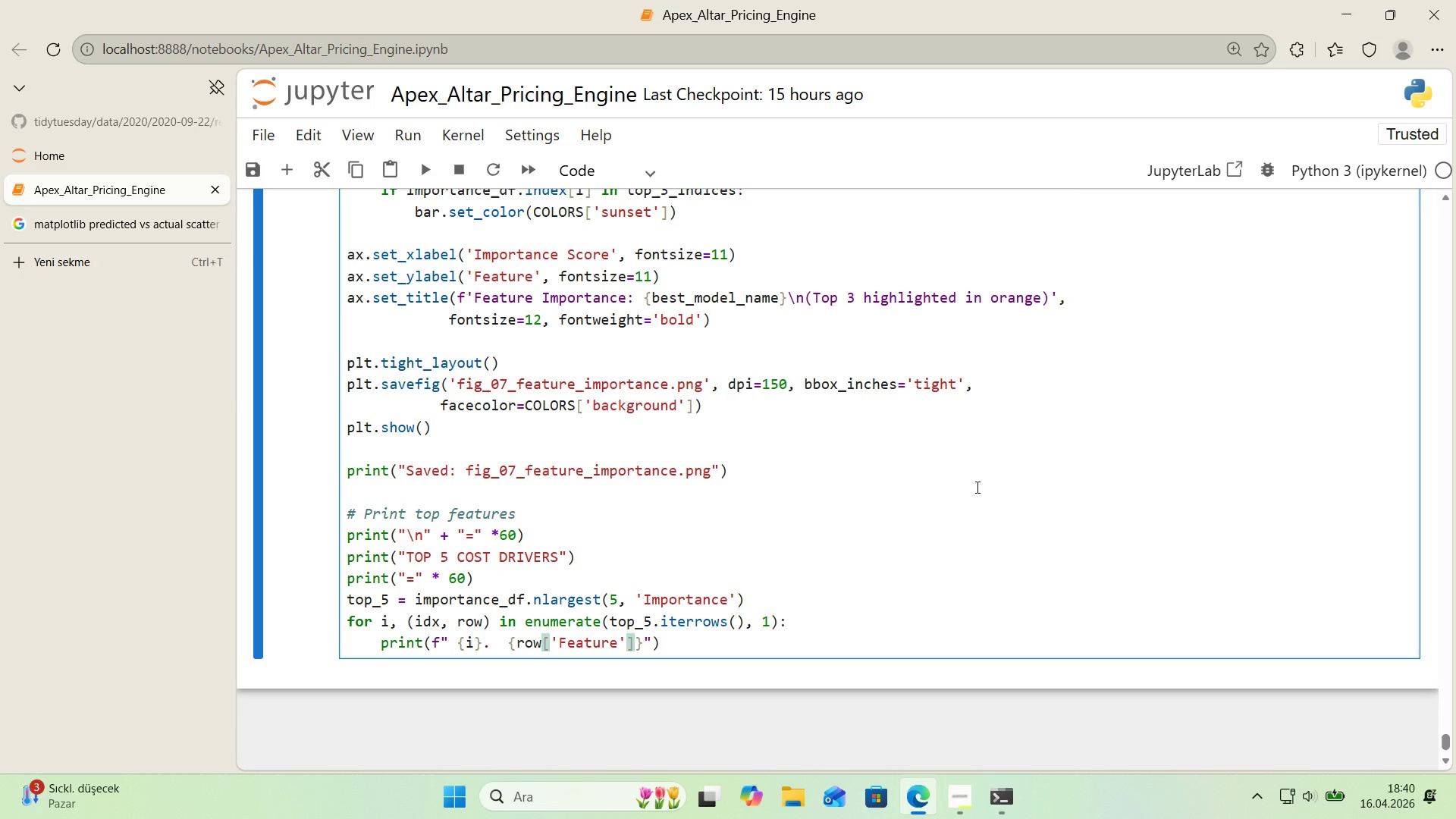 
type(>35s)
 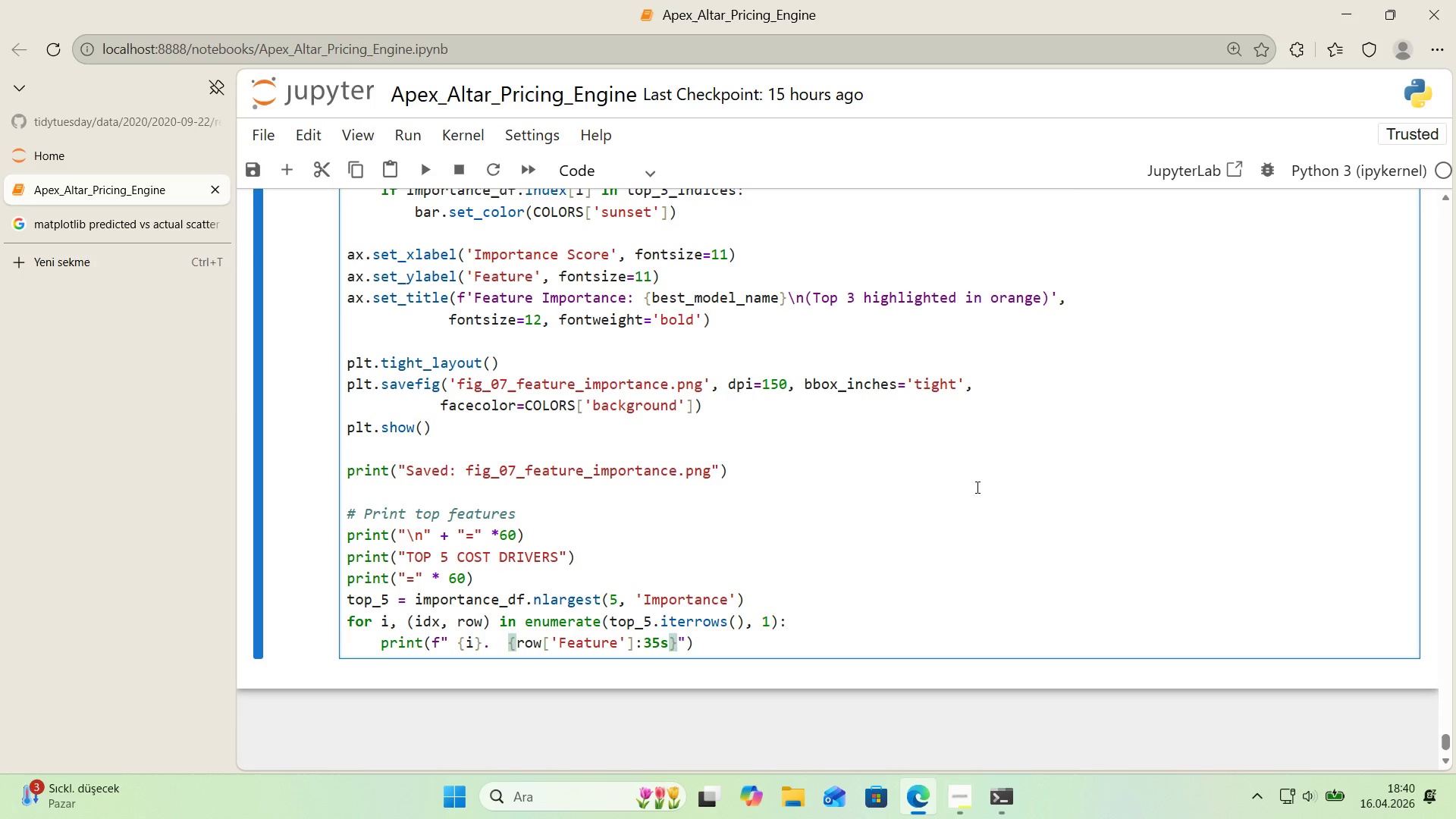 
key(ArrowRight)
 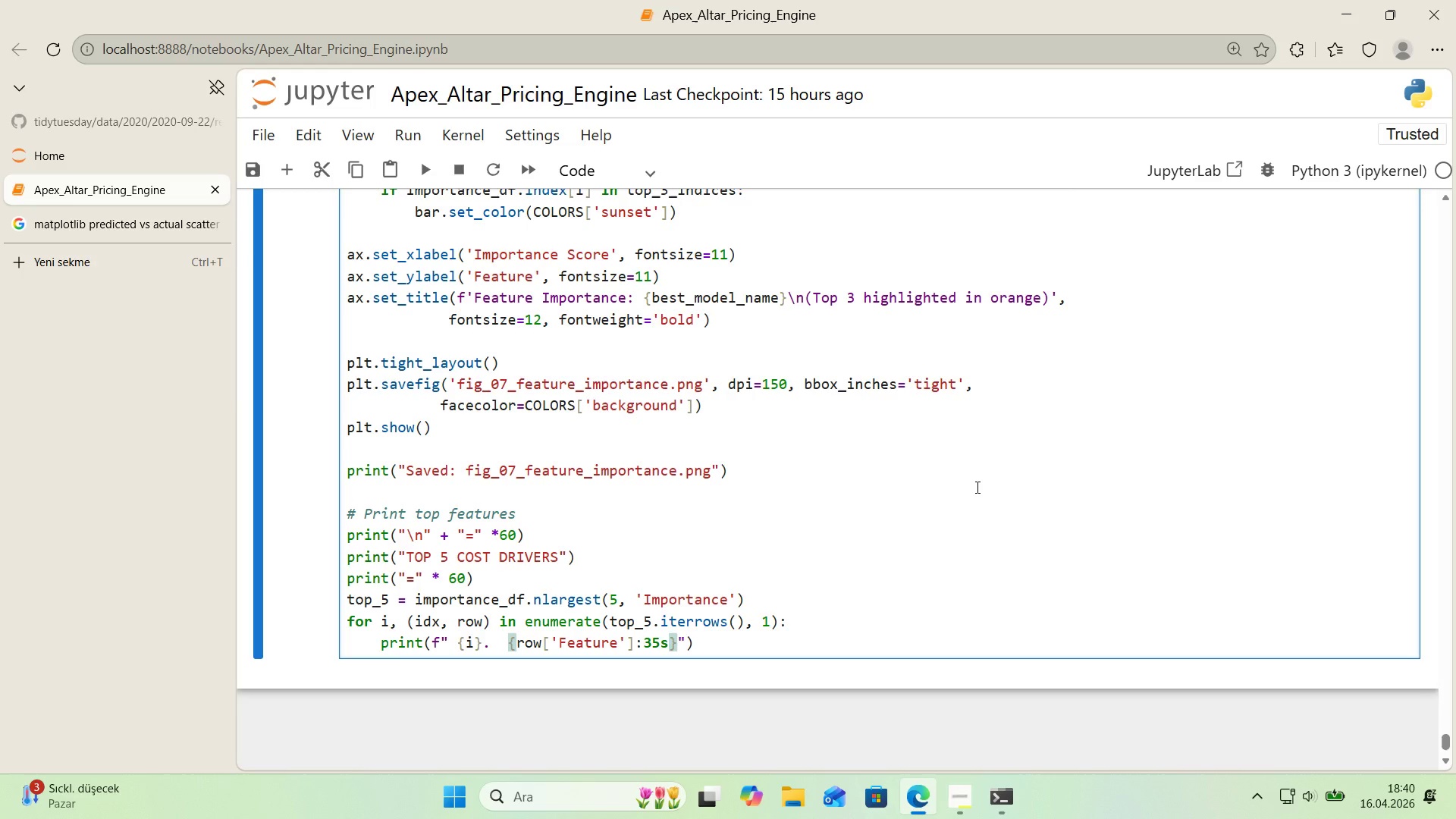 
key(Shift+Period)
 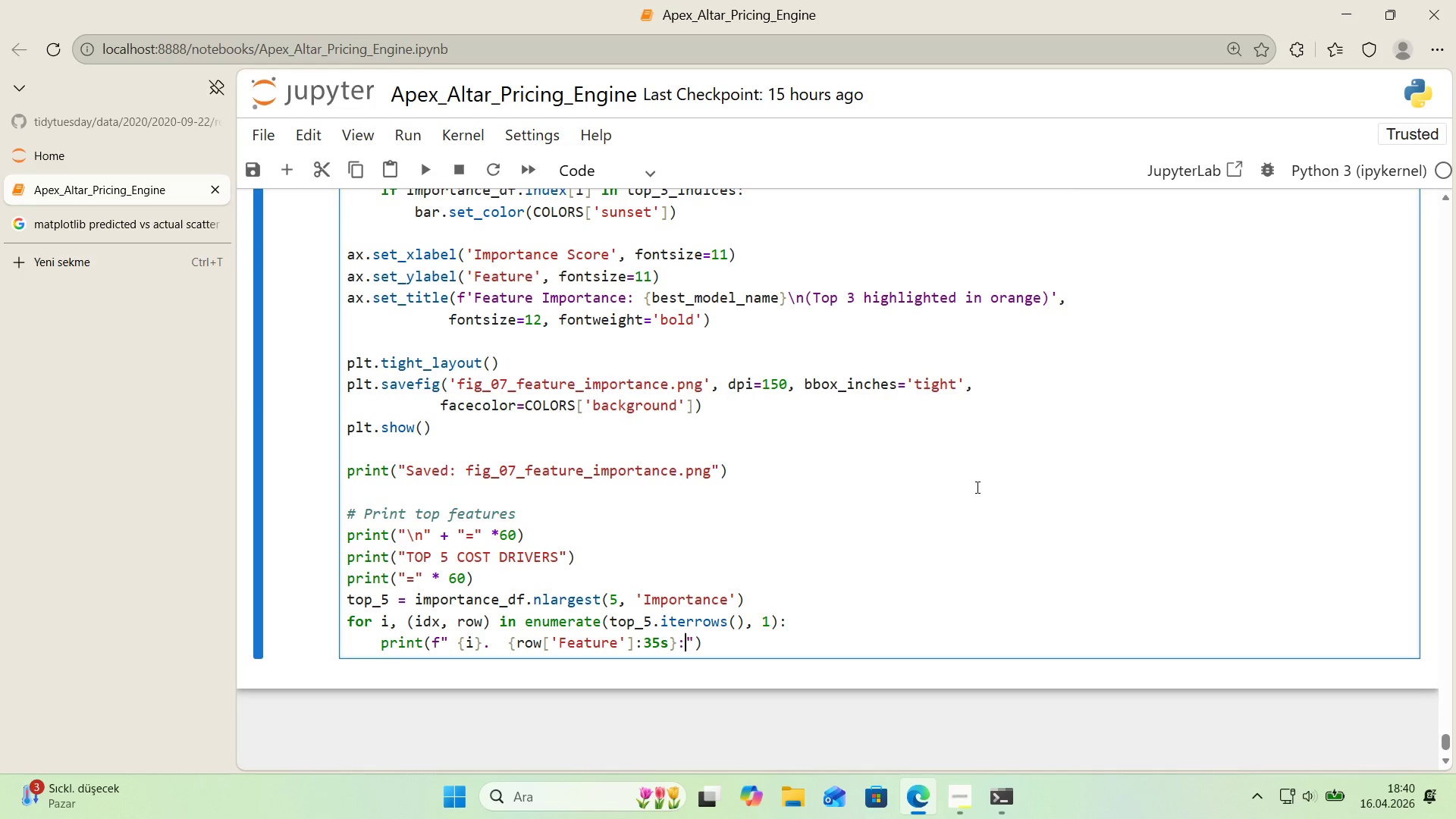 
key(Space)
 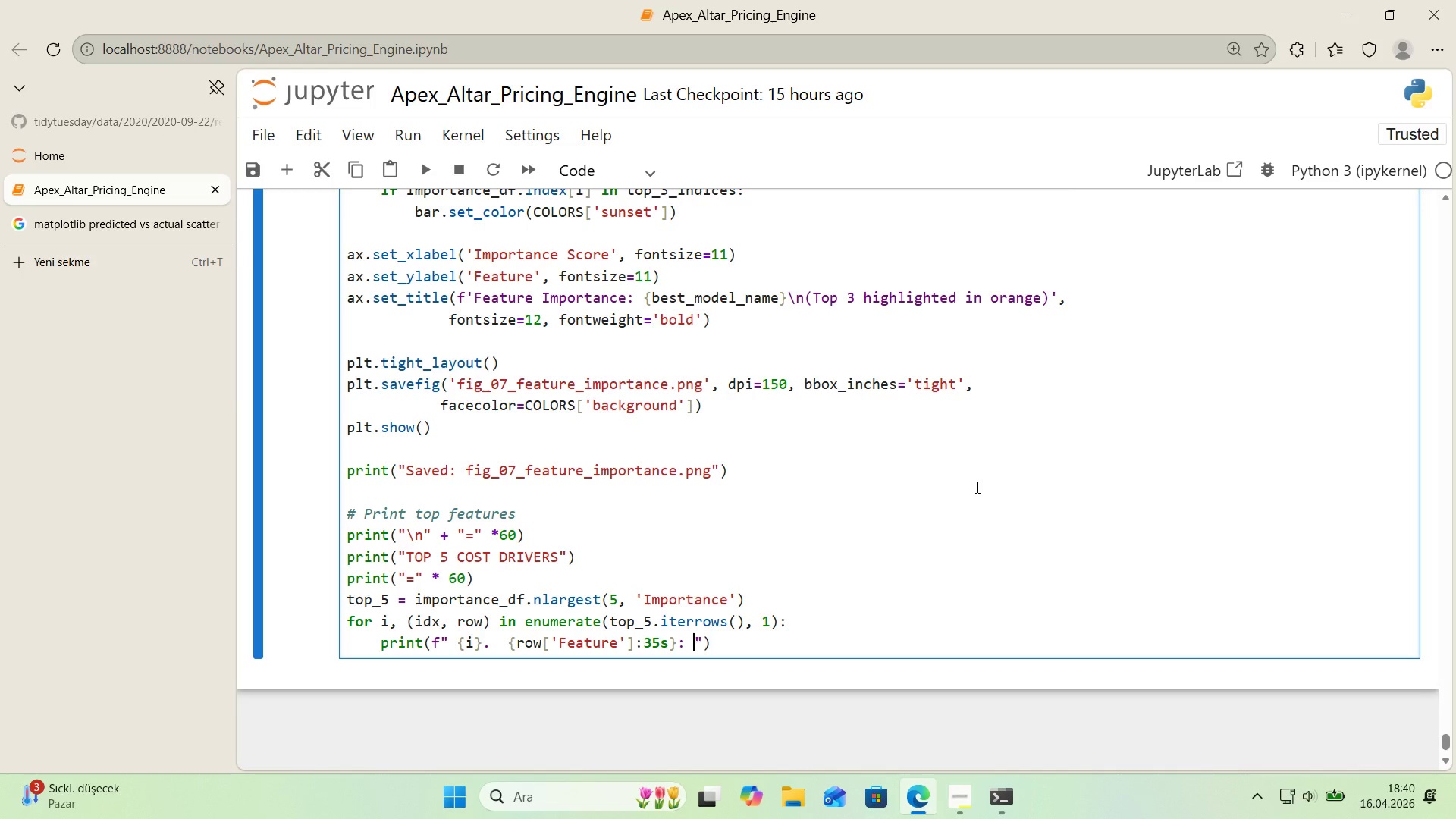 
key(Space)
 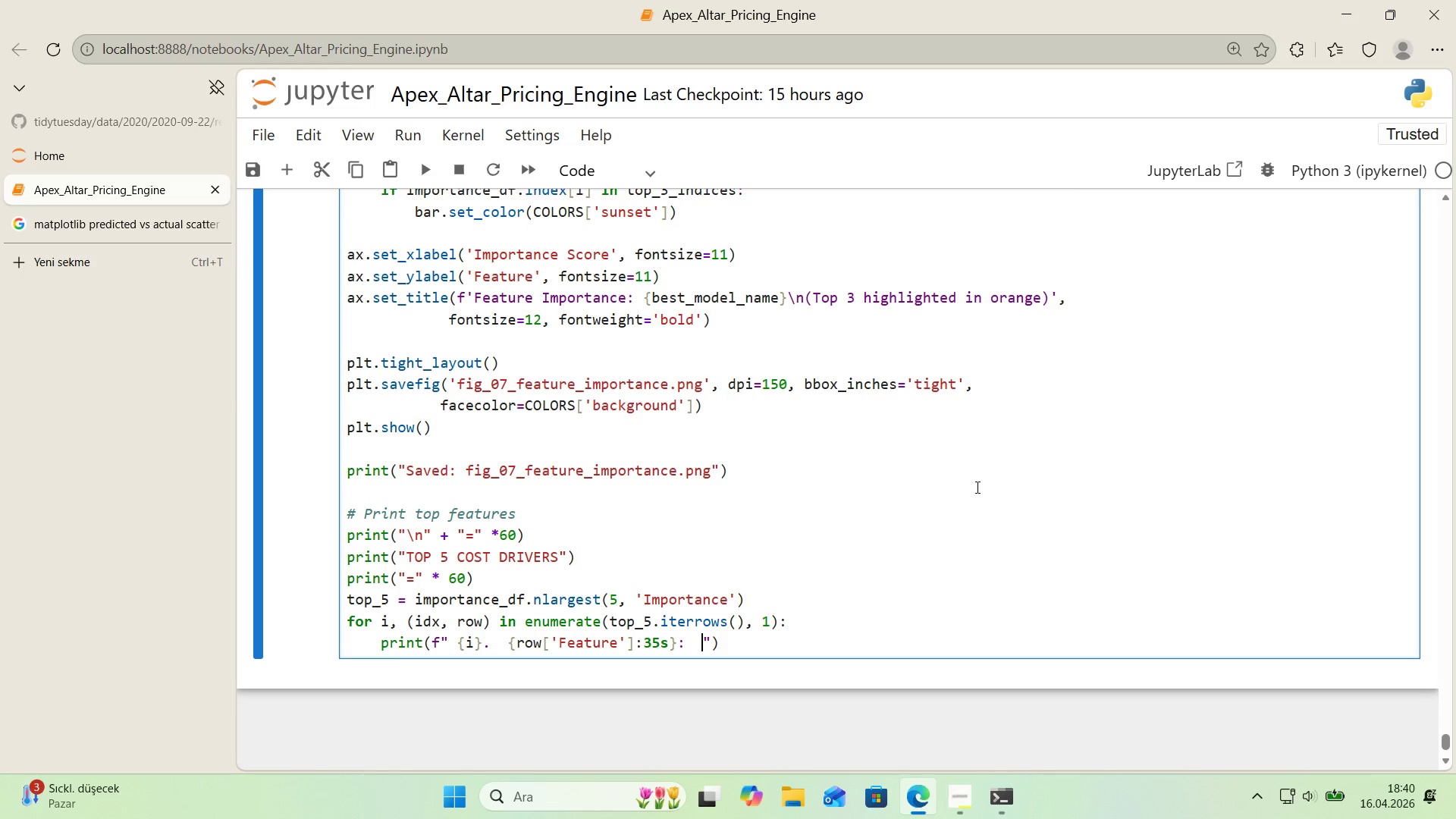 
key(Alt+Control+7)
 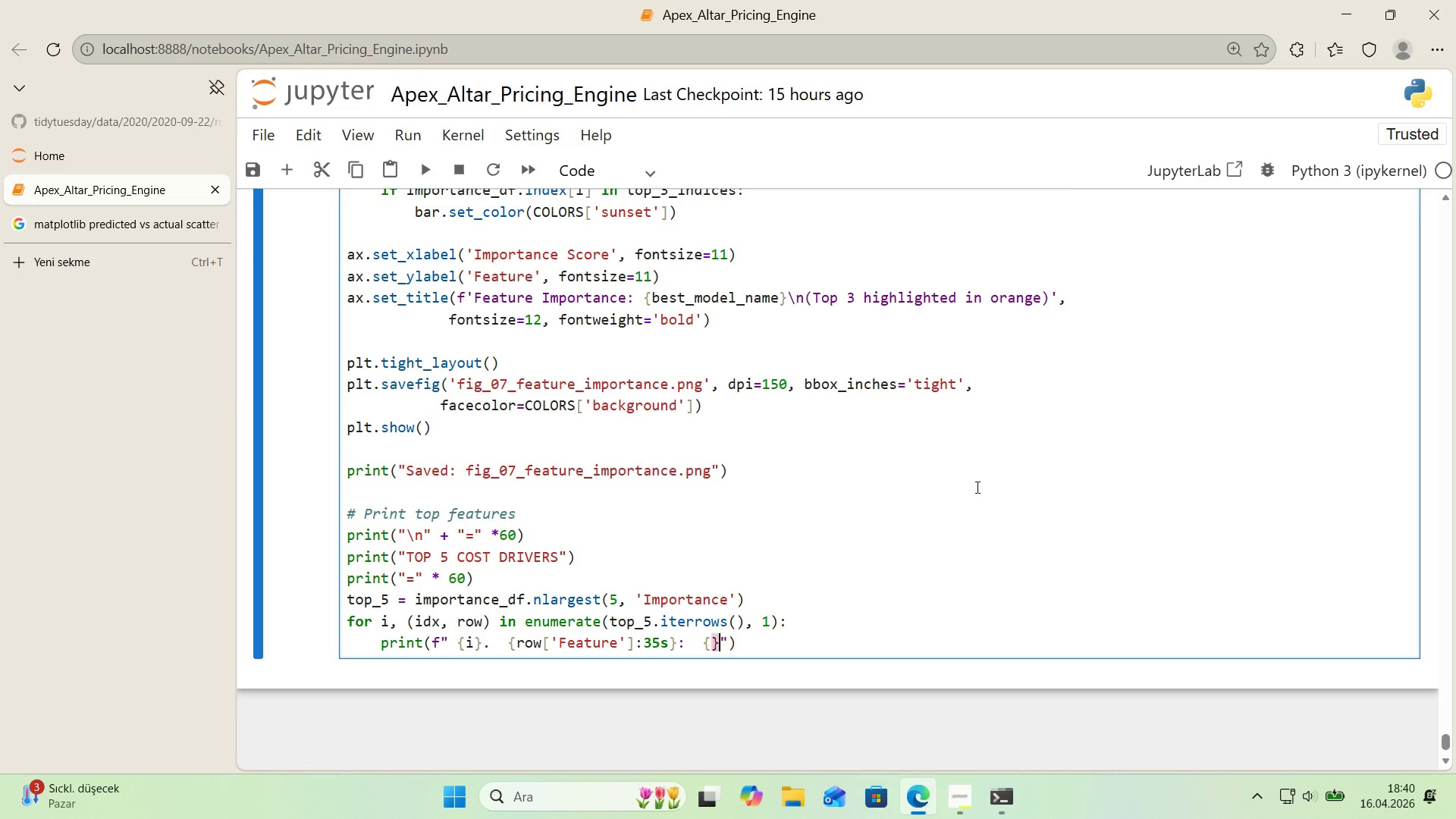 
key(Alt+Control+0)
 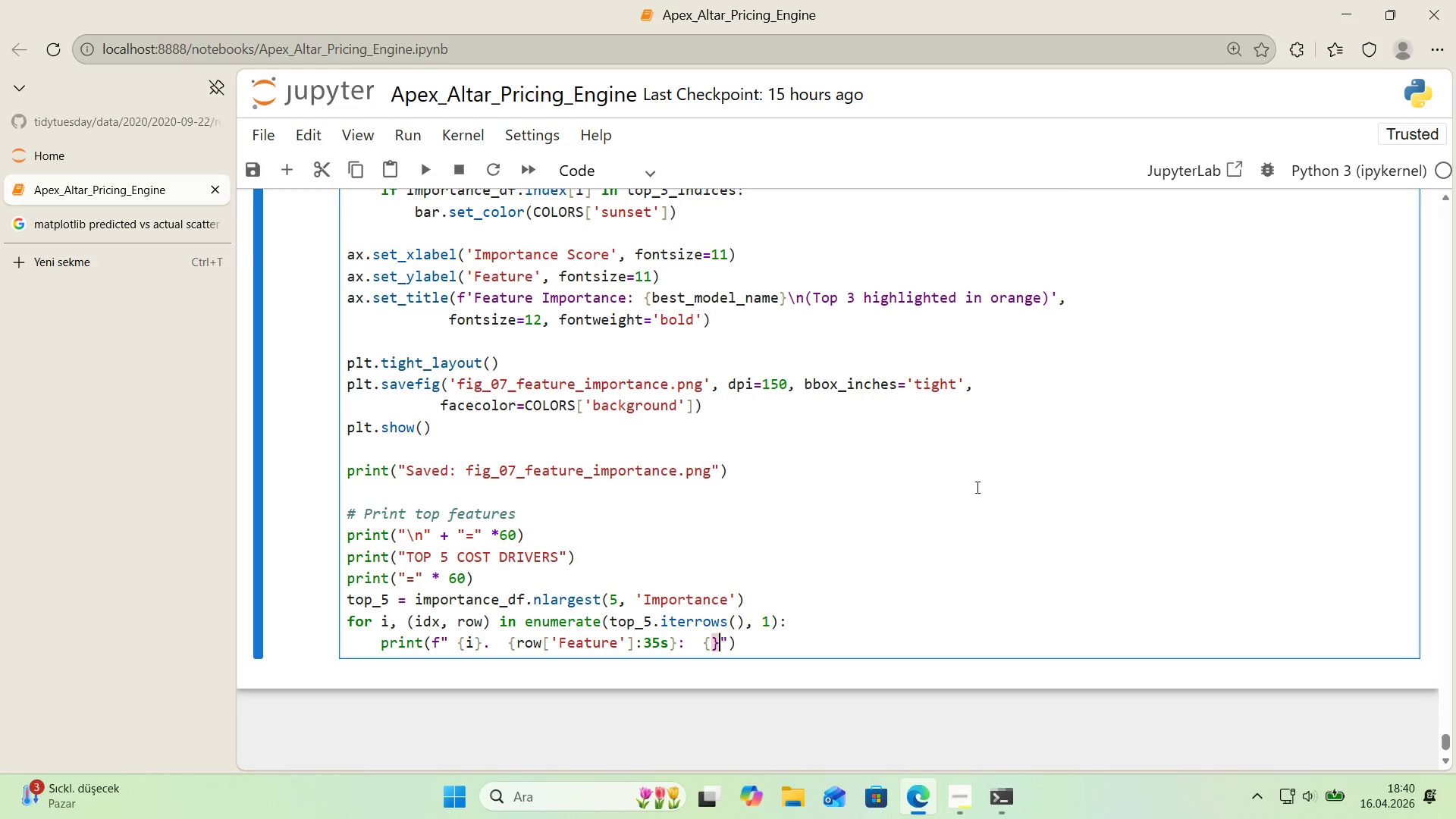 
key(ArrowLeft)
 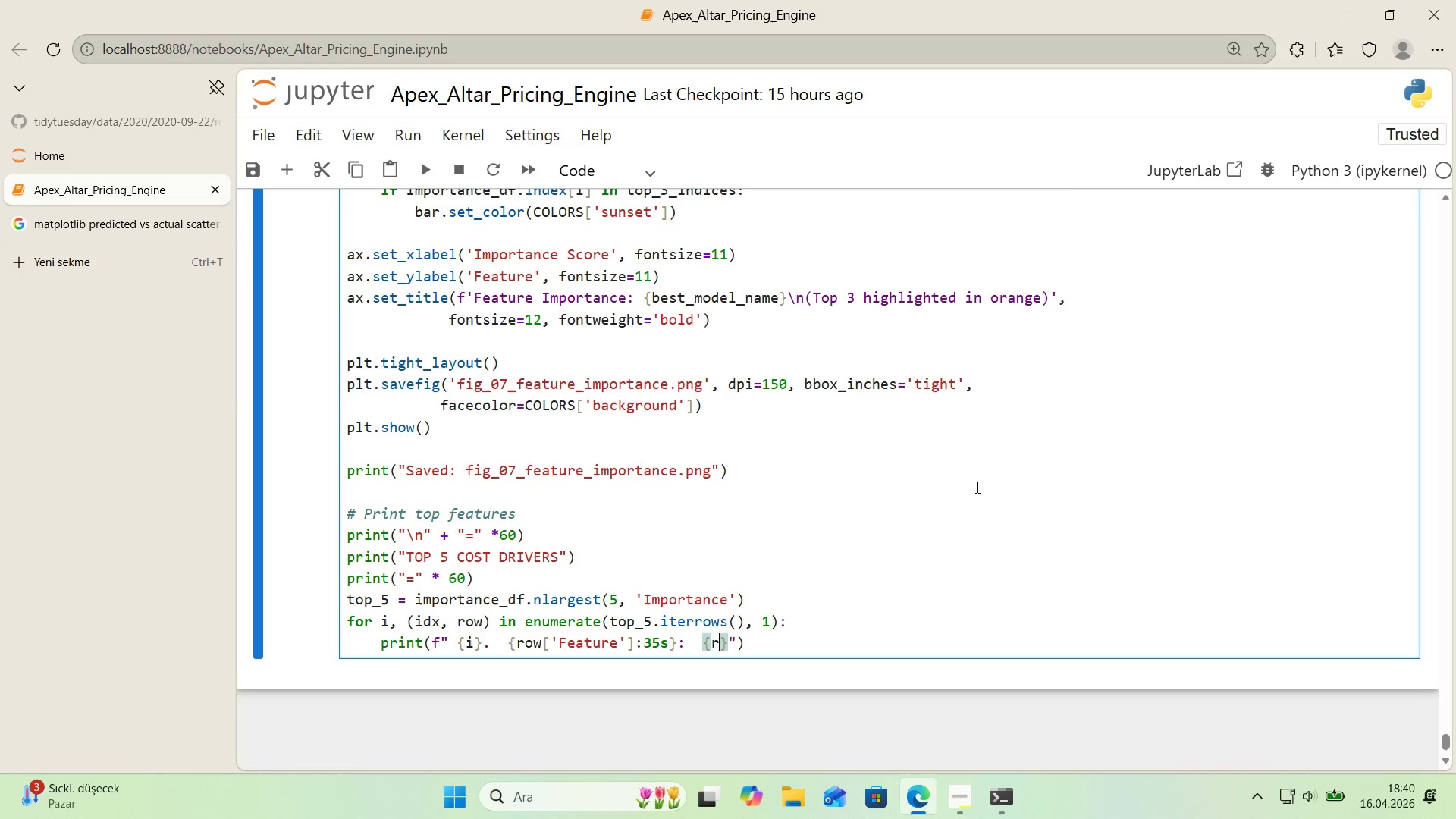 
type(row)
 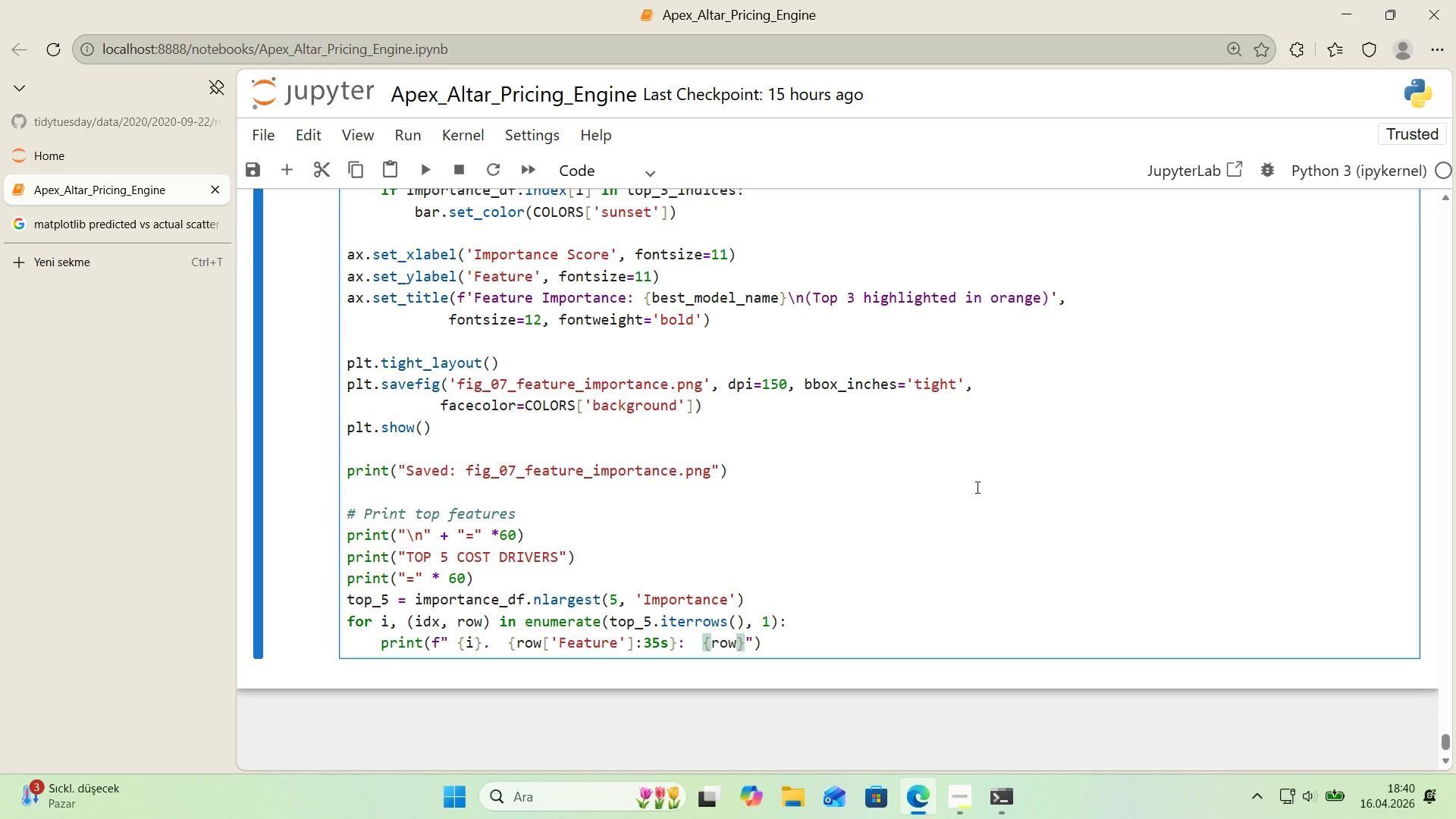 
key(Alt+Control+8)
 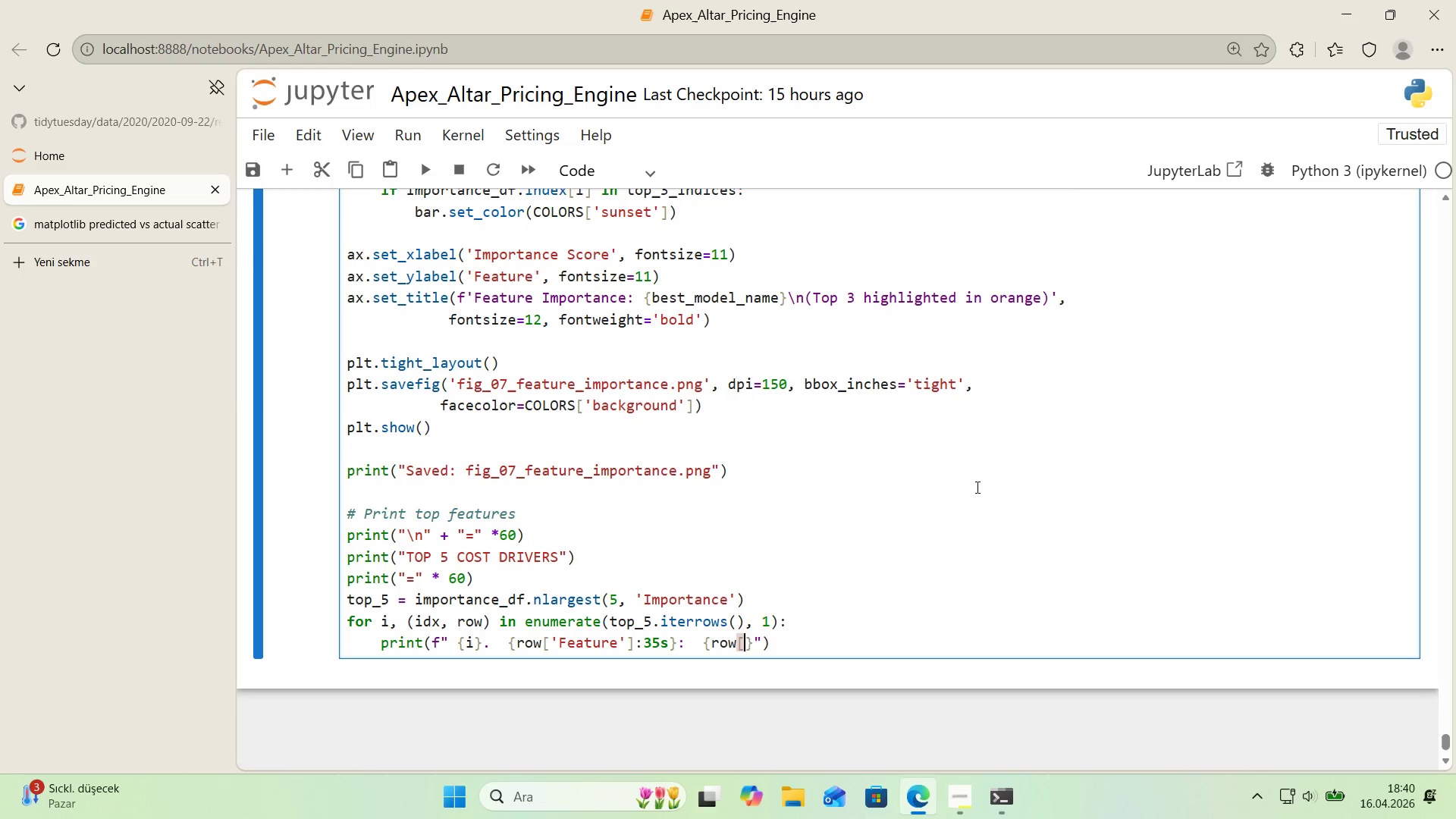 
key(Alt+Control+9)
 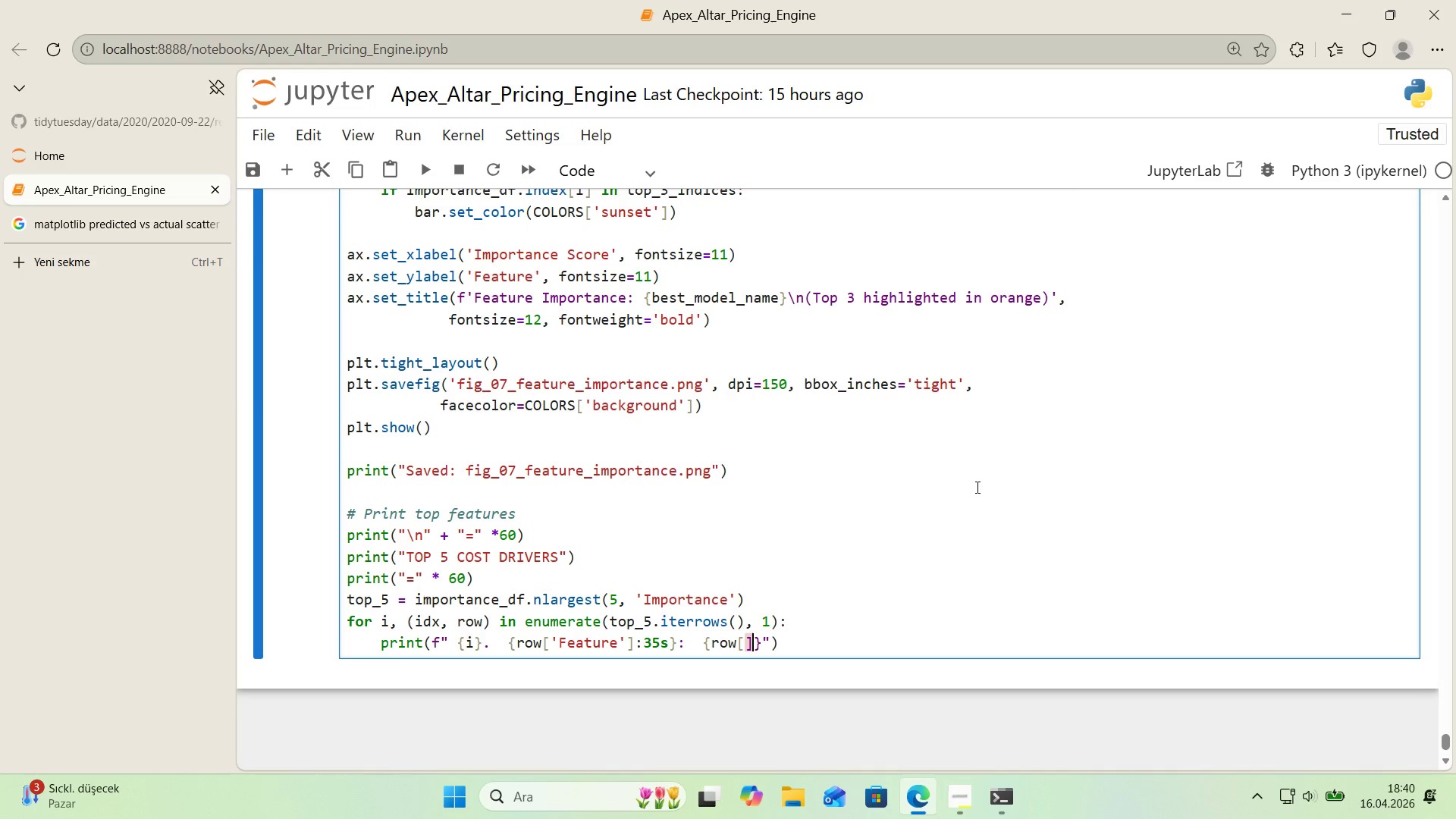 
key(ArrowLeft)
 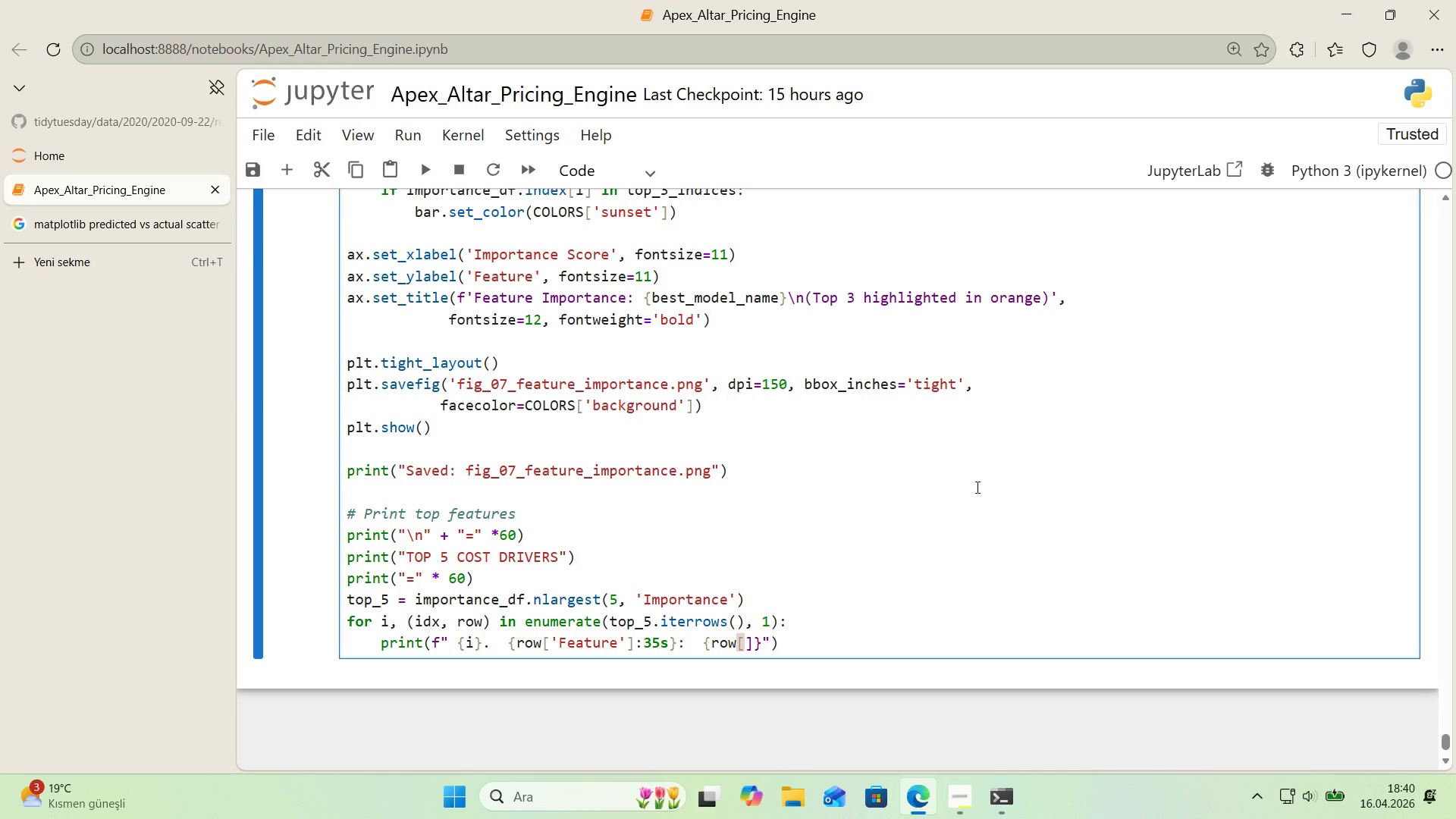 
type(@@)
 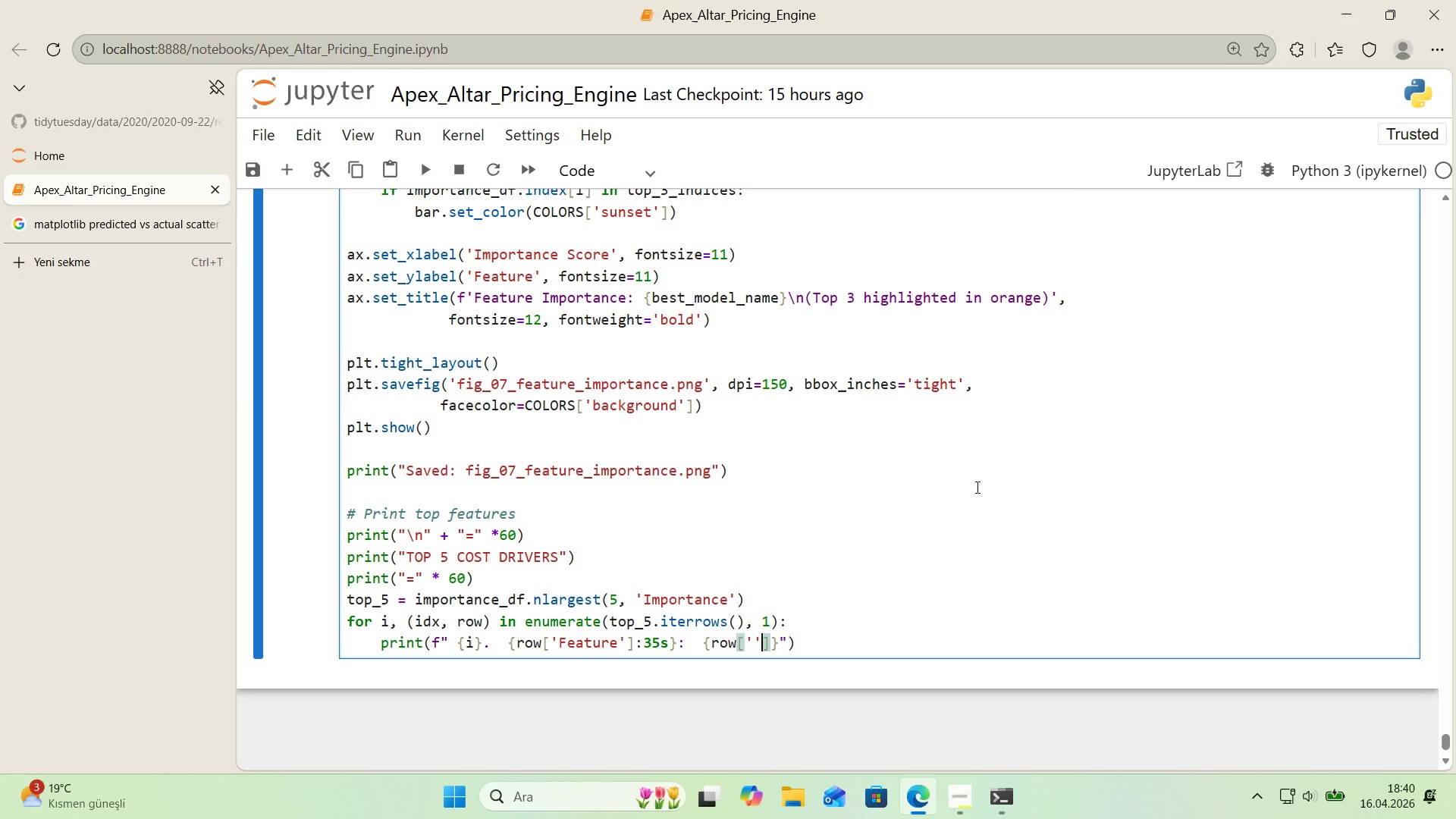 
key(ArrowLeft)
 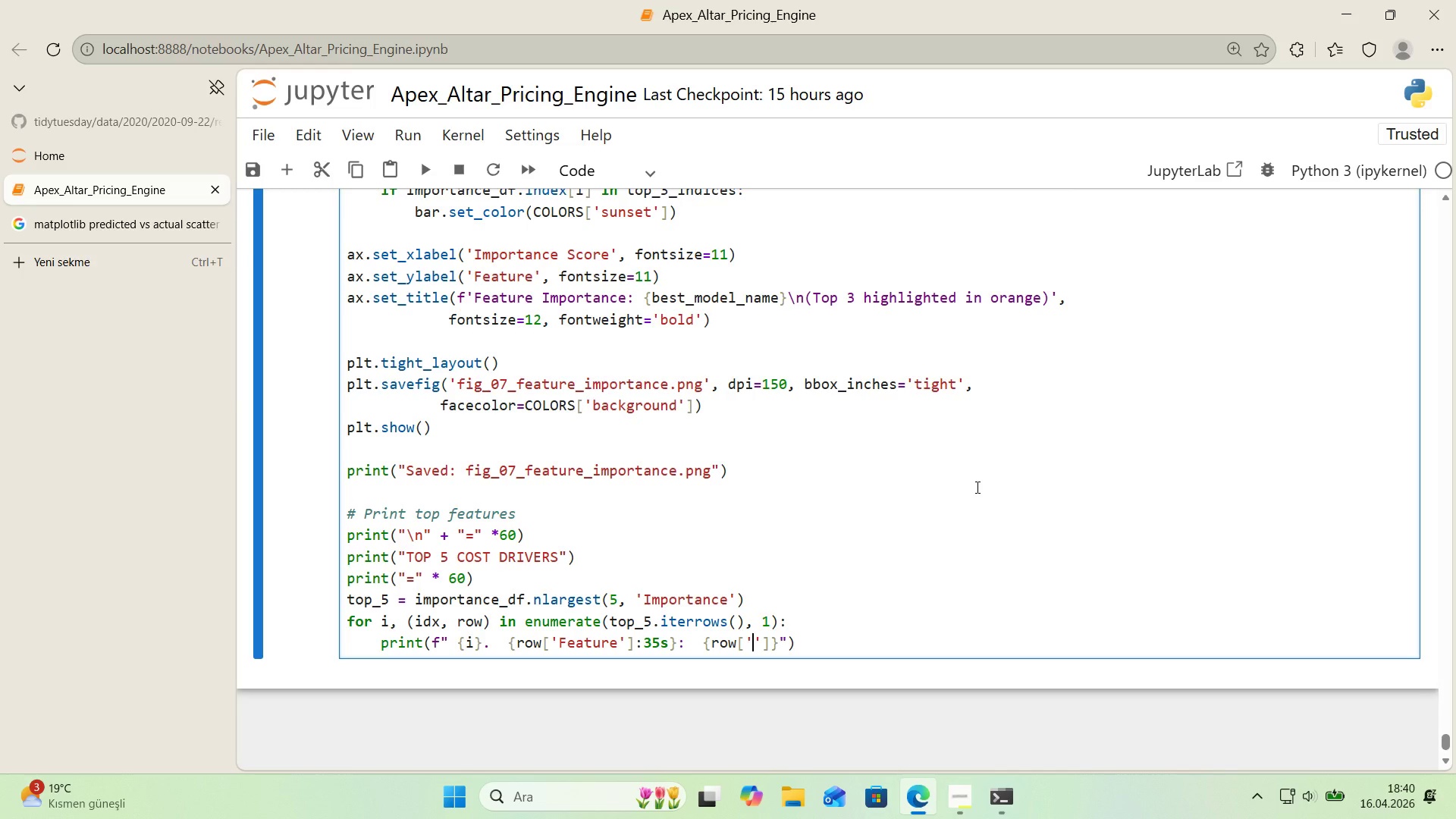 
type(Importance)
 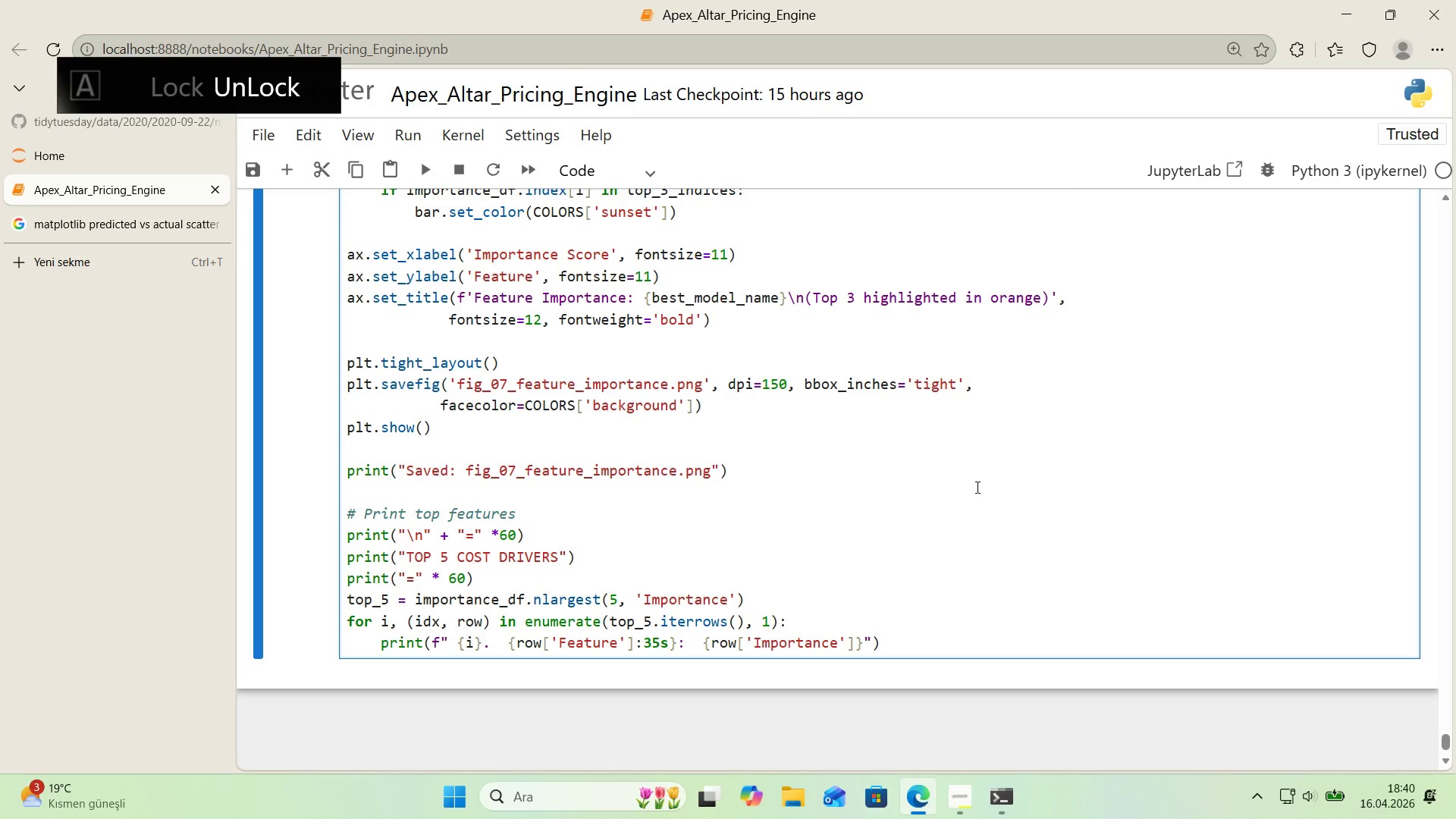 
key(ArrowRight)
 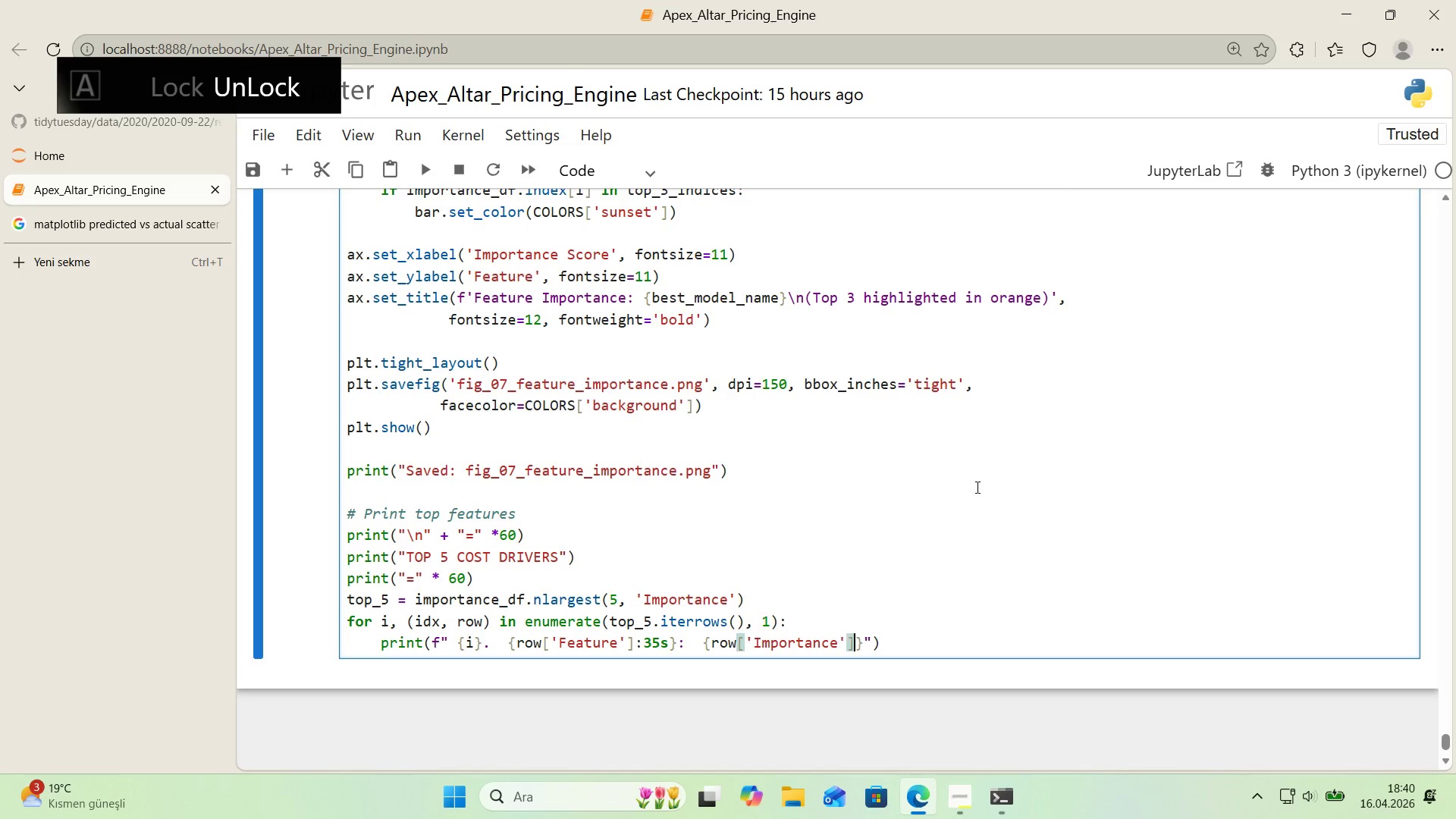 
key(ArrowRight)
 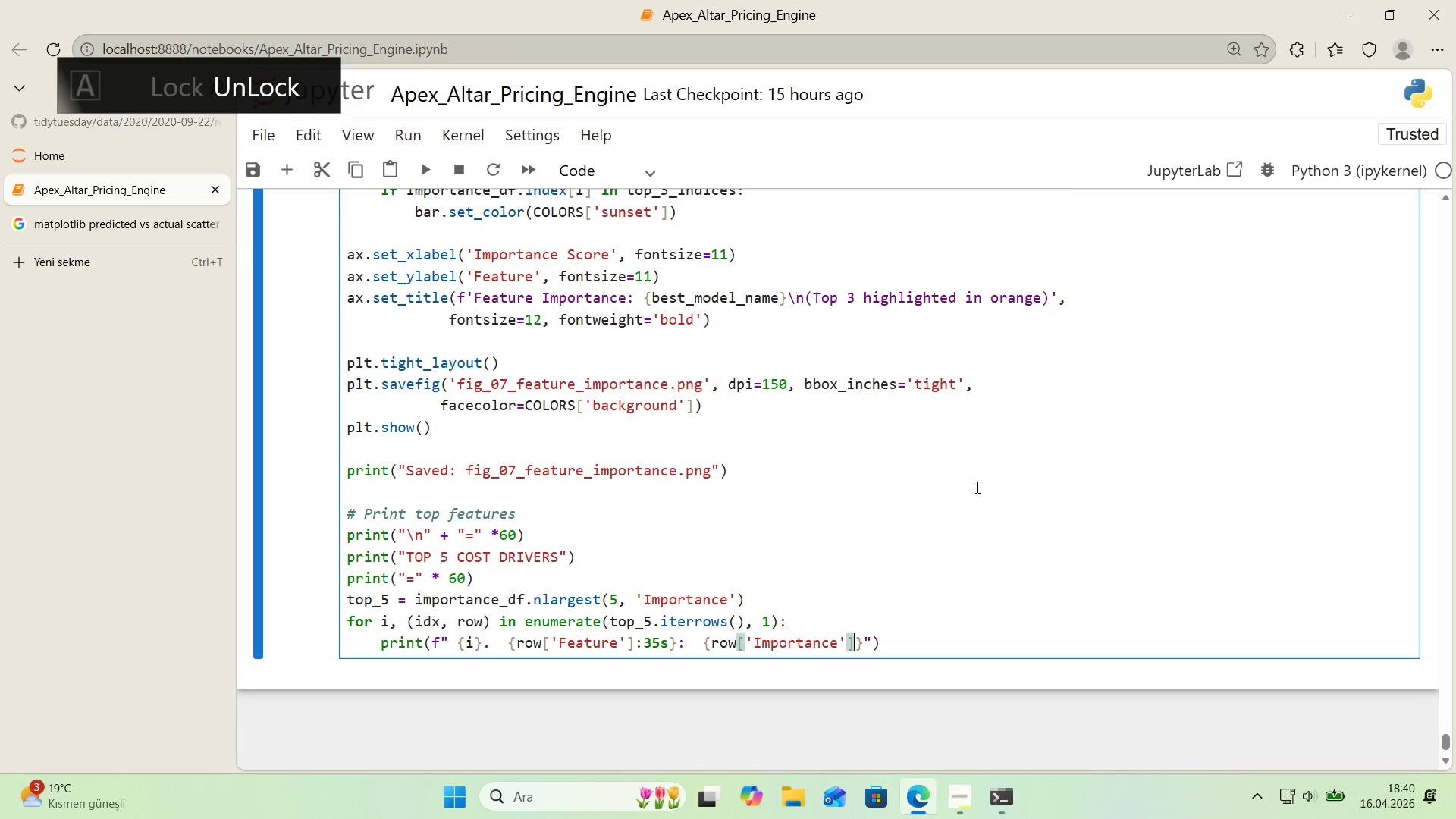 
type(>.4f)
 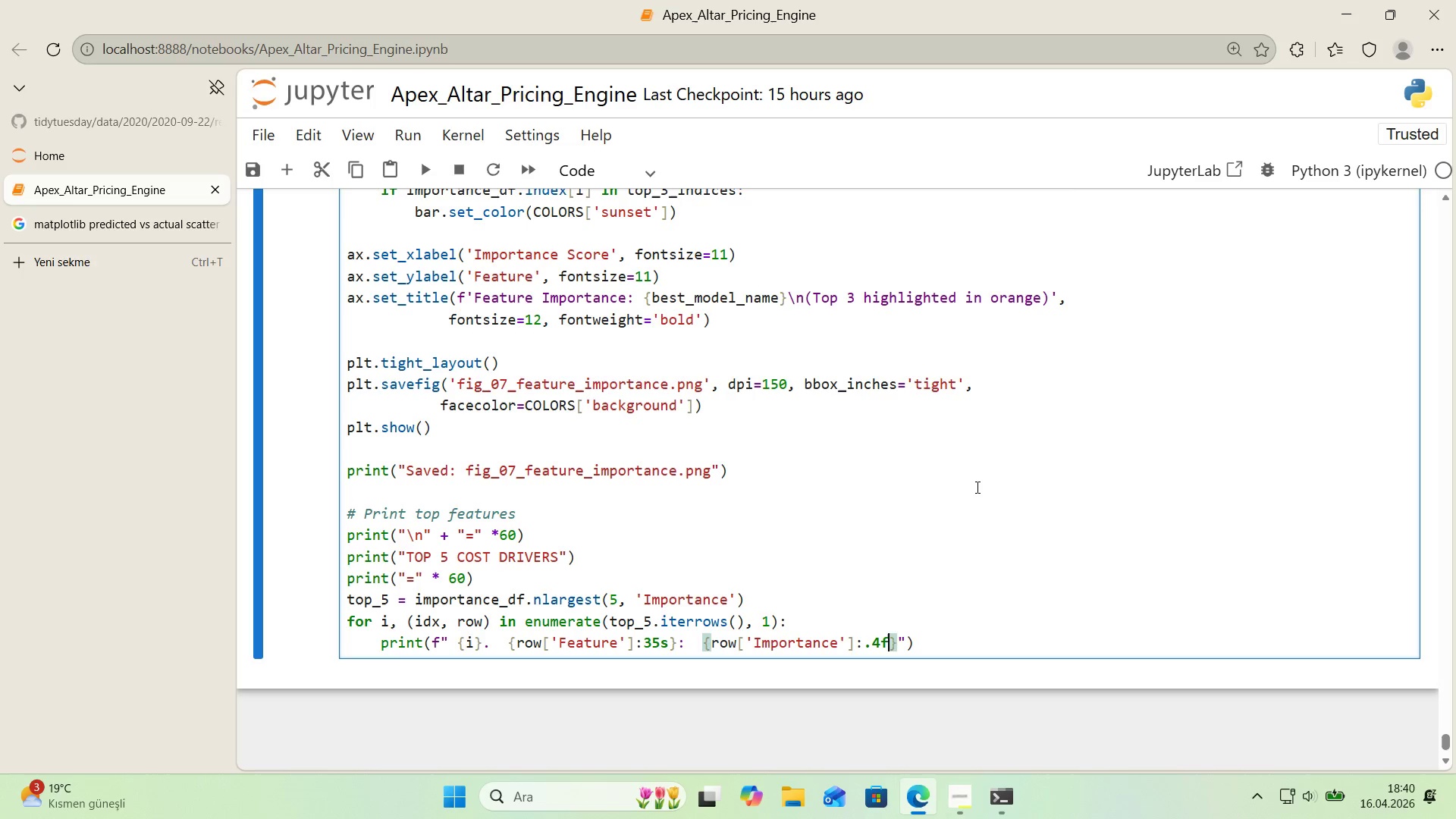 
key(ArrowRight)
 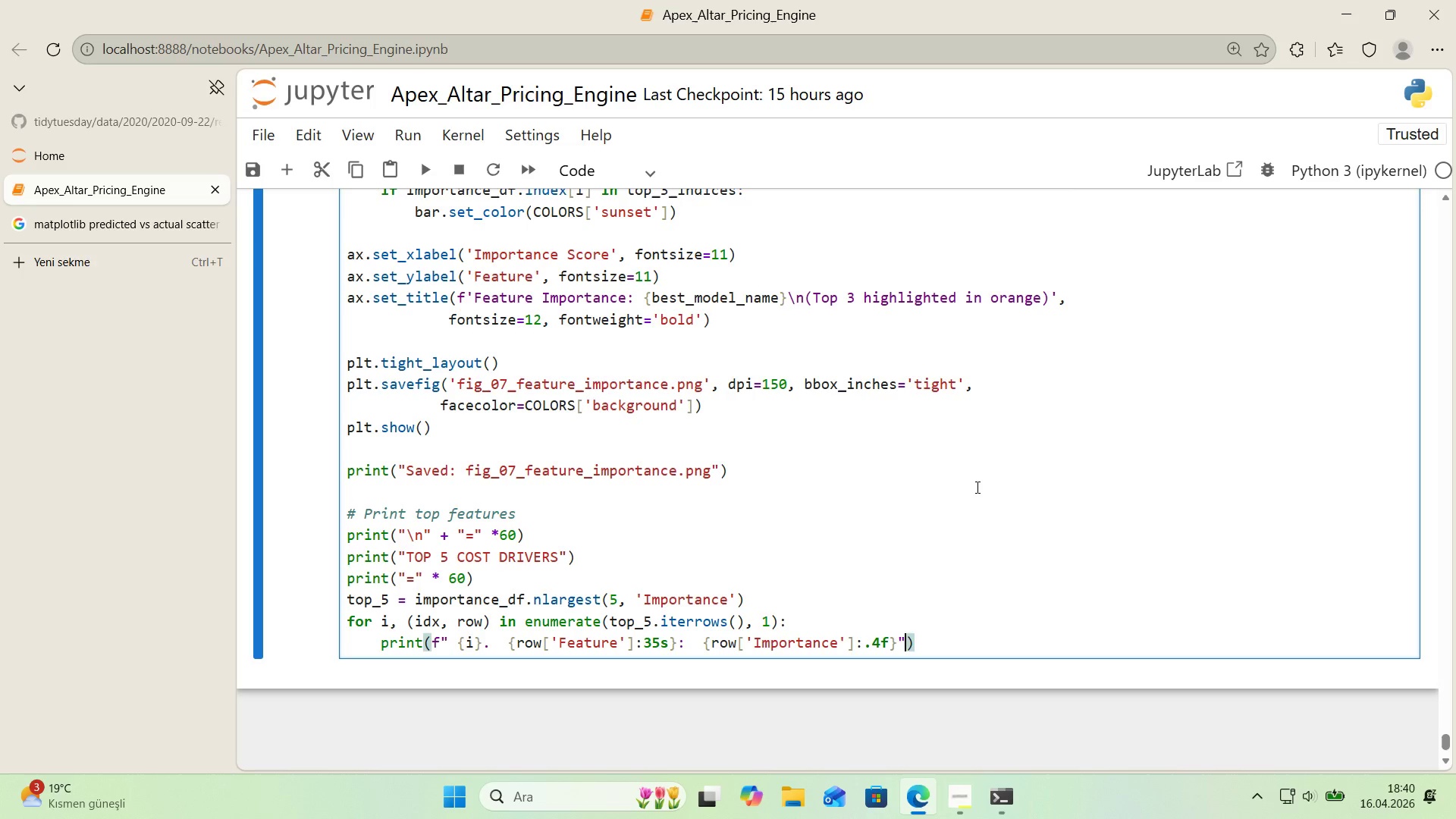 
key(ArrowRight)
 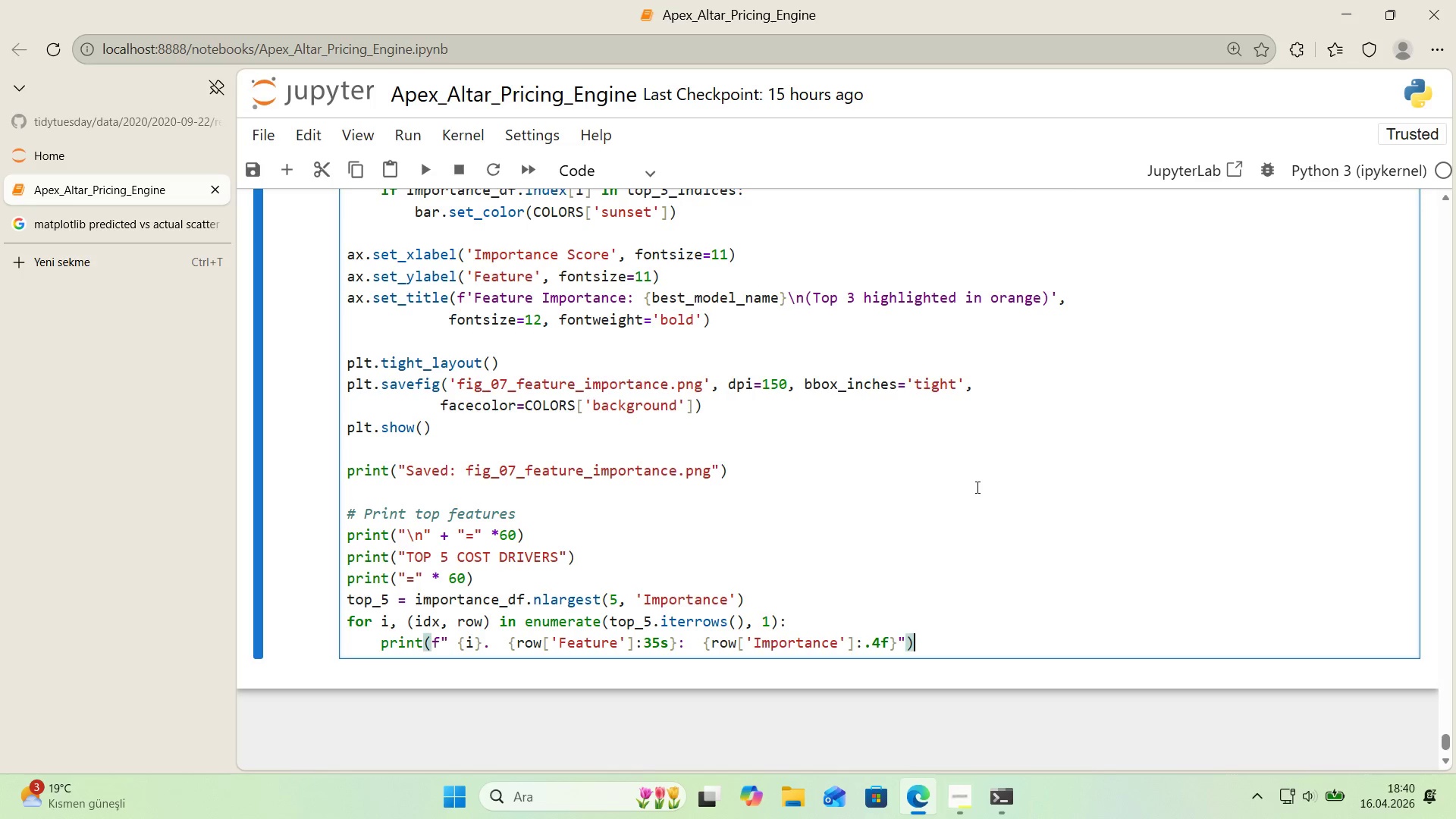 
key(ArrowRight)
 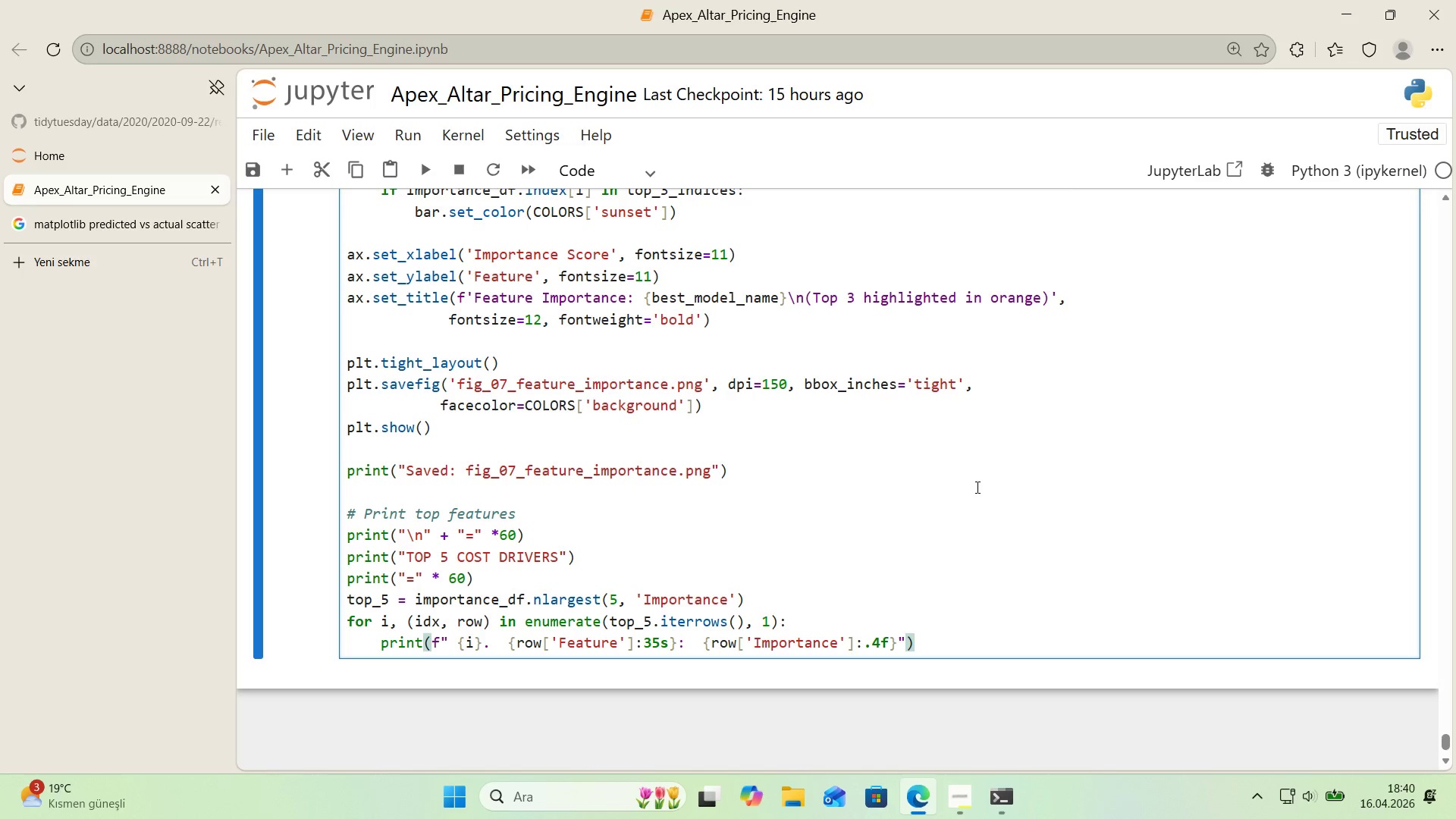 
key(Enter)
 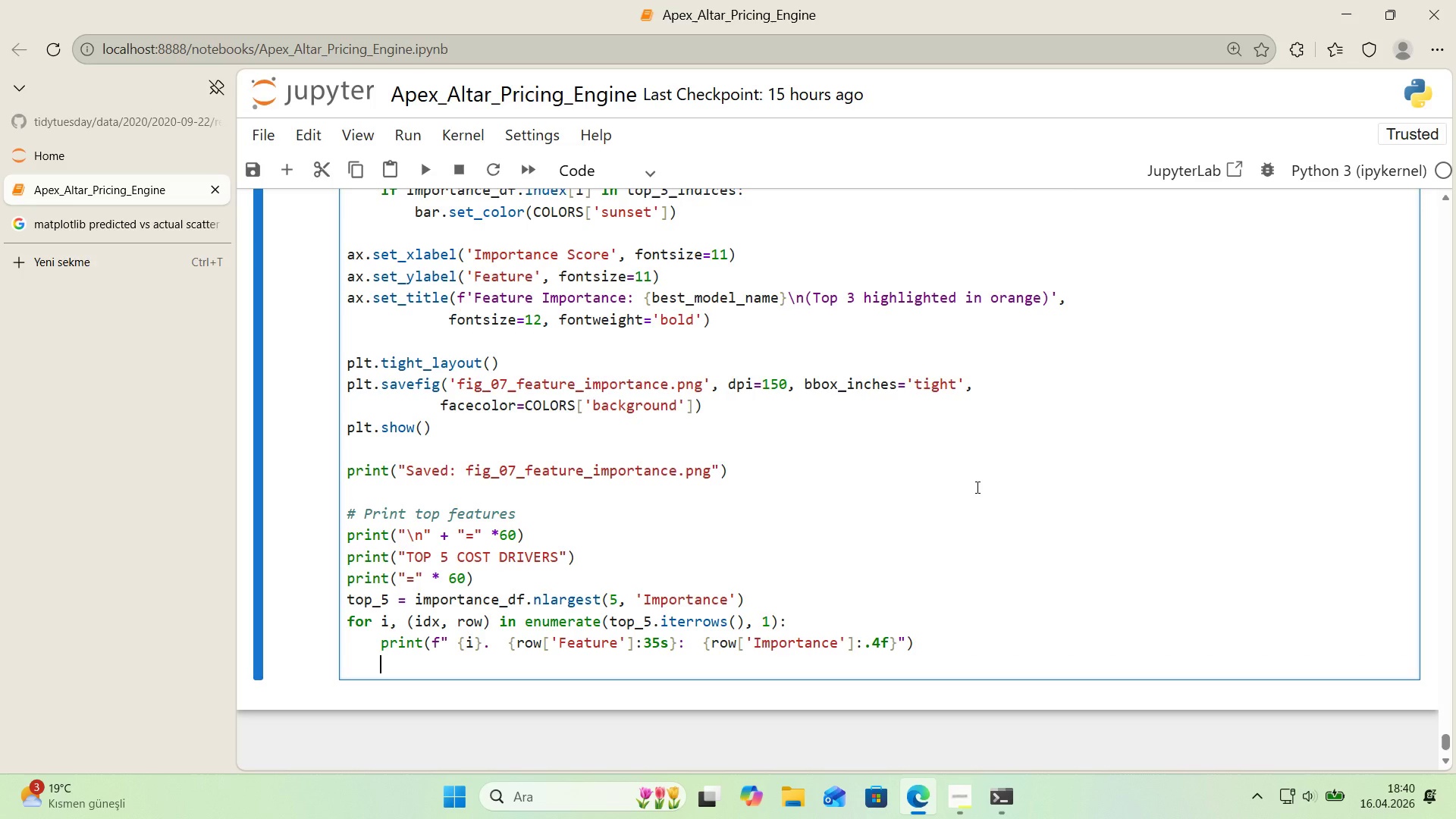 
key(Backspace)
 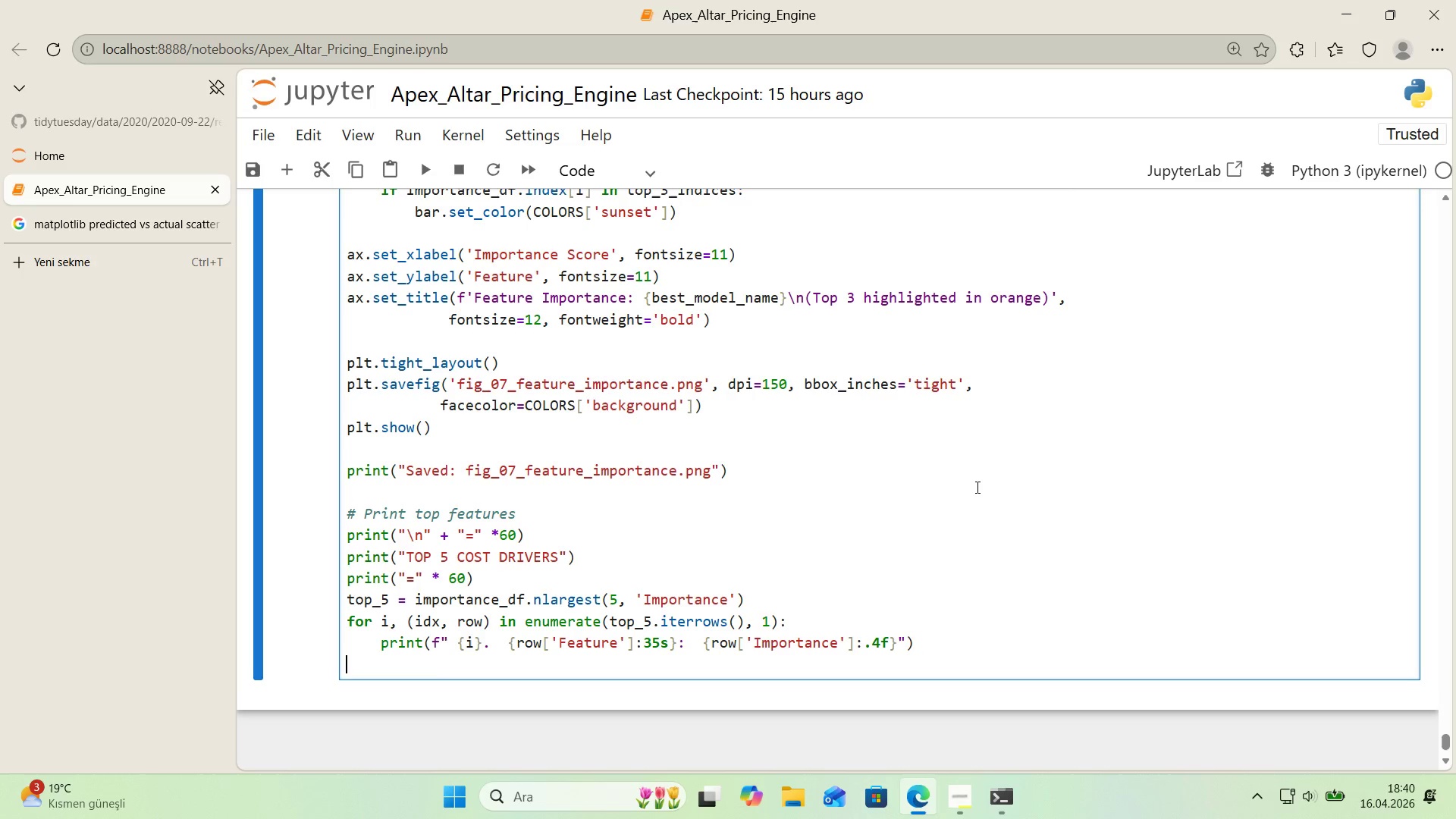 
key(Backspace)
 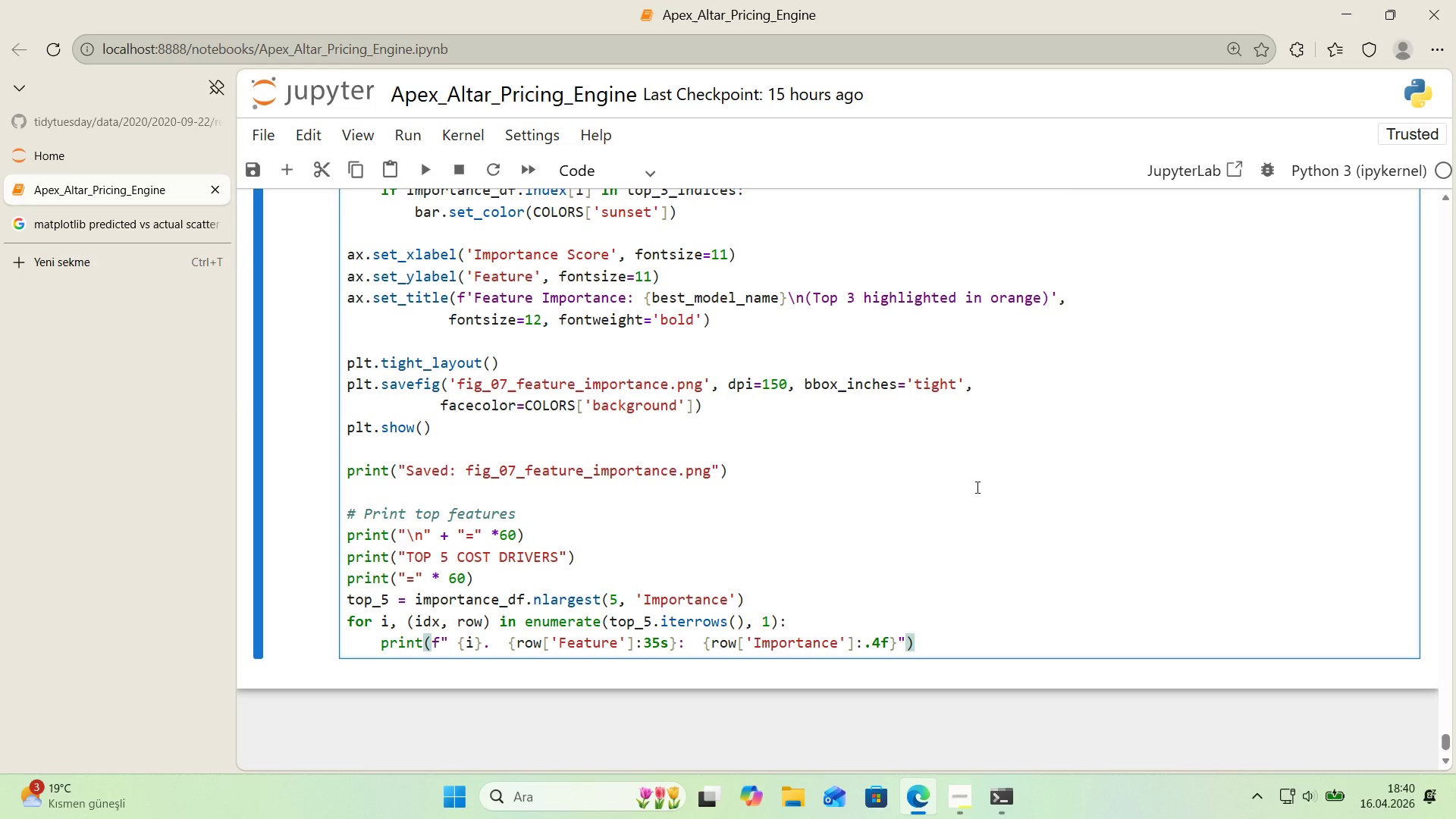 
wait(5.91)
 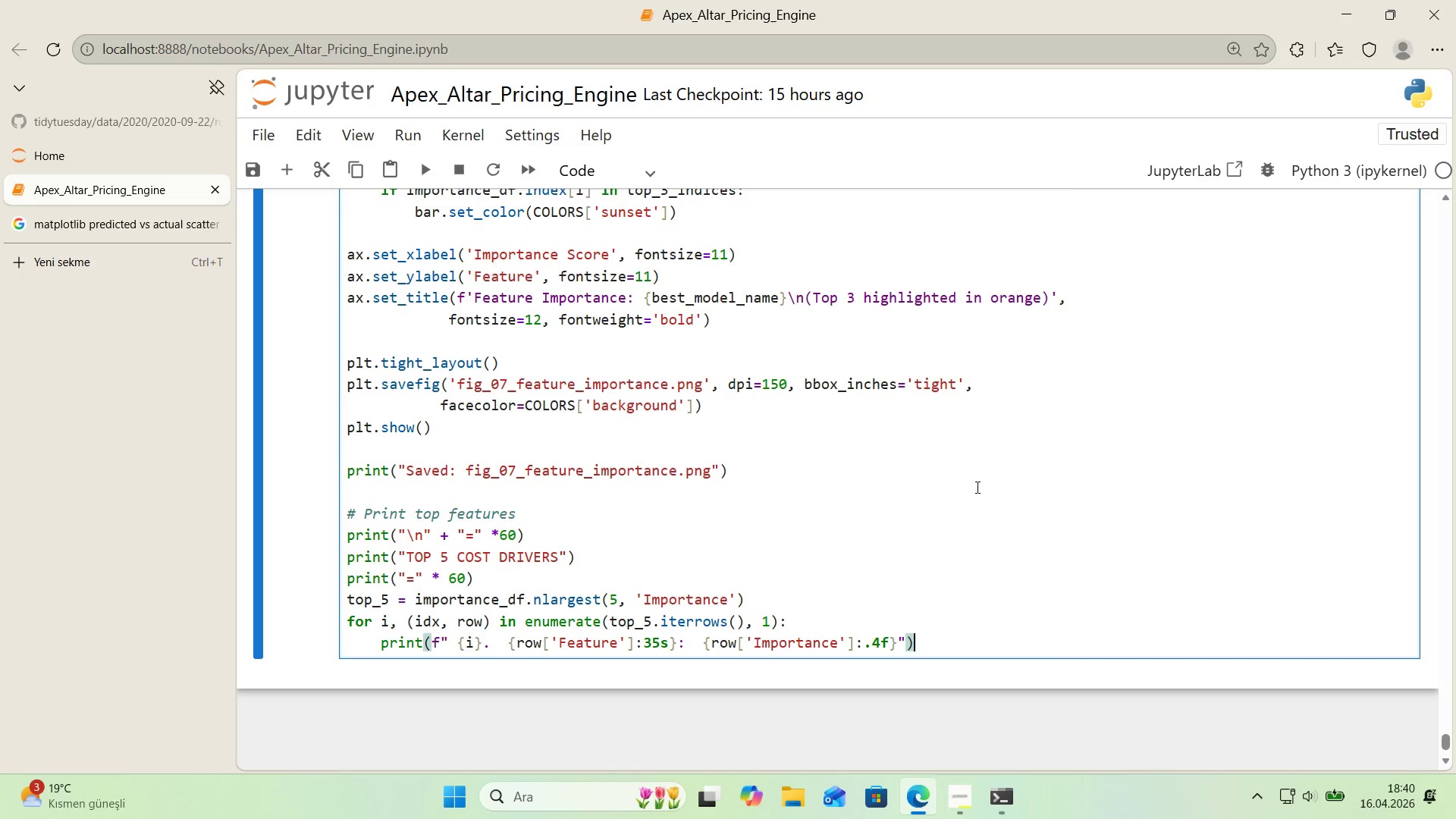 
key(Shift+Enter)
 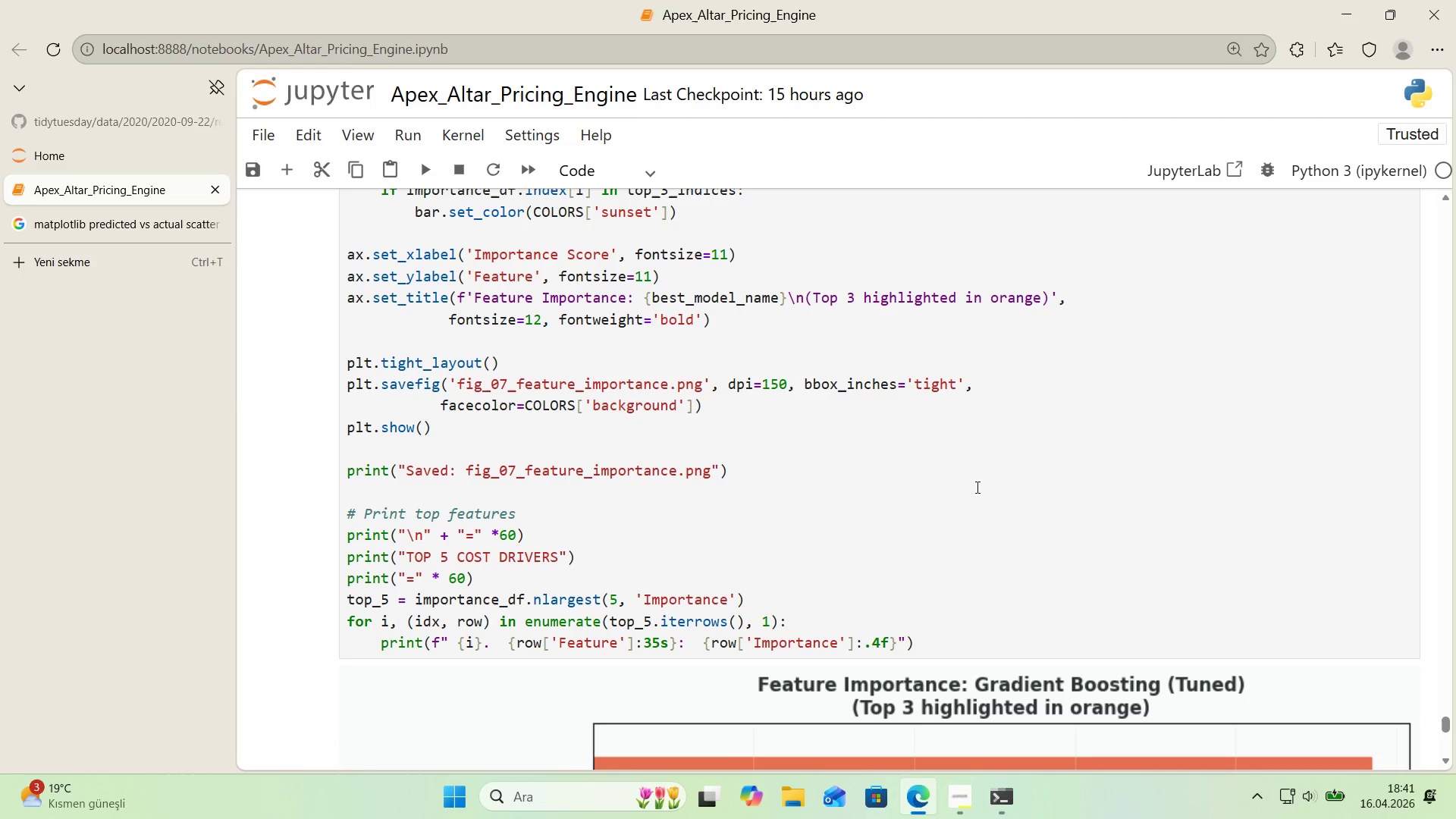 
scroll: coordinate [1004, 486], scroll_direction: down, amount: 10.0
 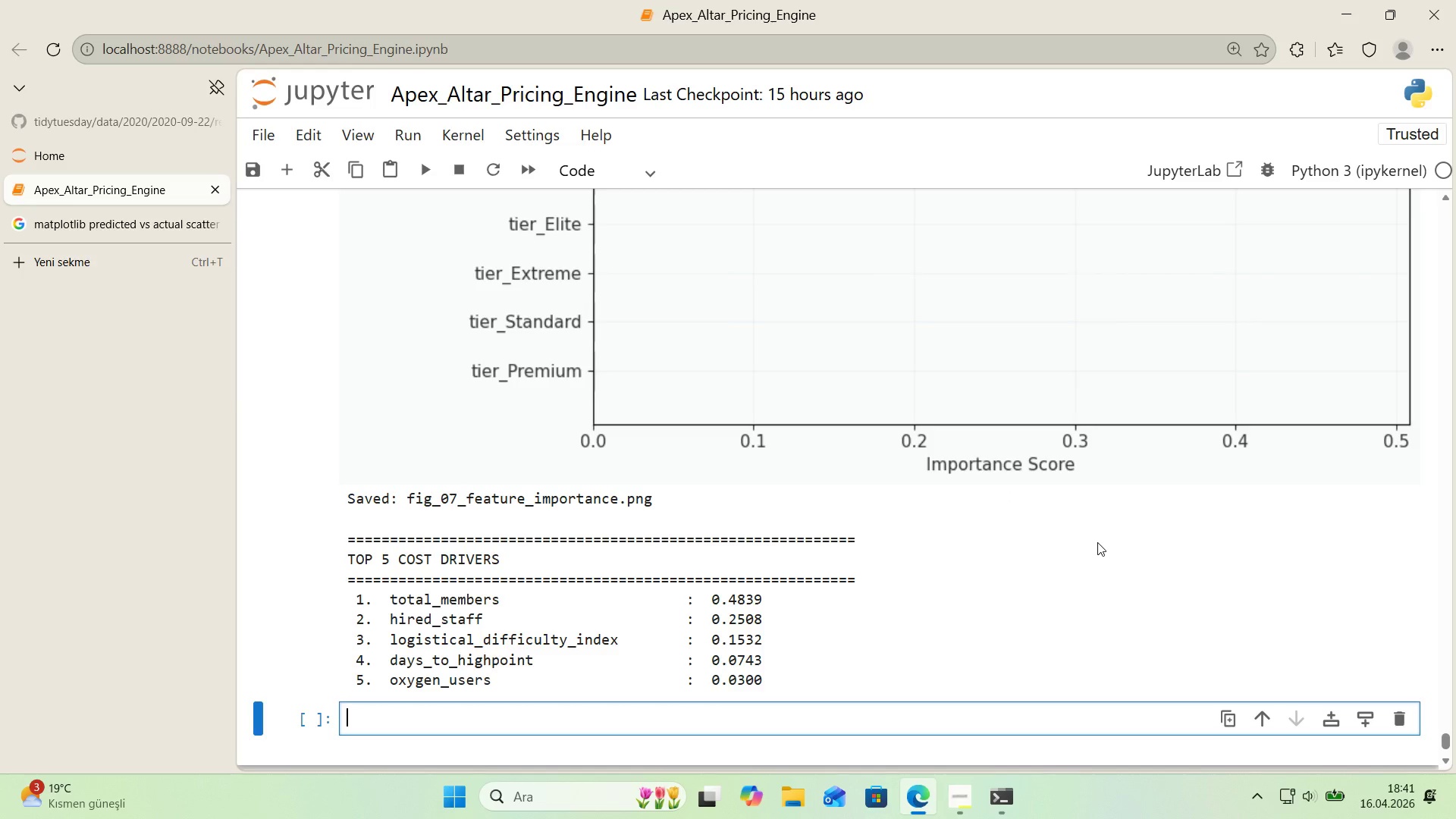 
scroll: coordinate [1097, 542], scroll_direction: none, amount: 0.0
 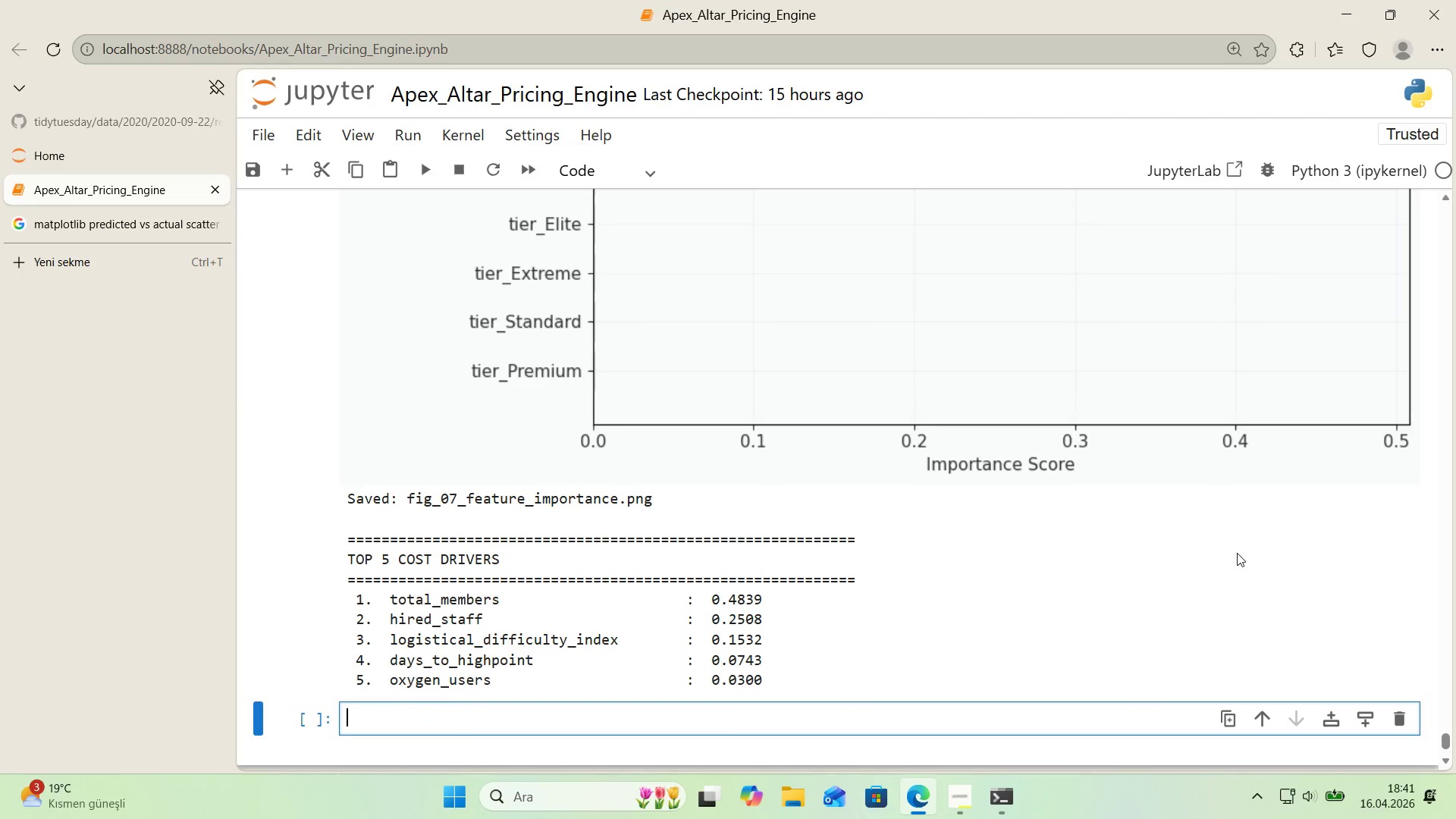 
wait(10.69)
 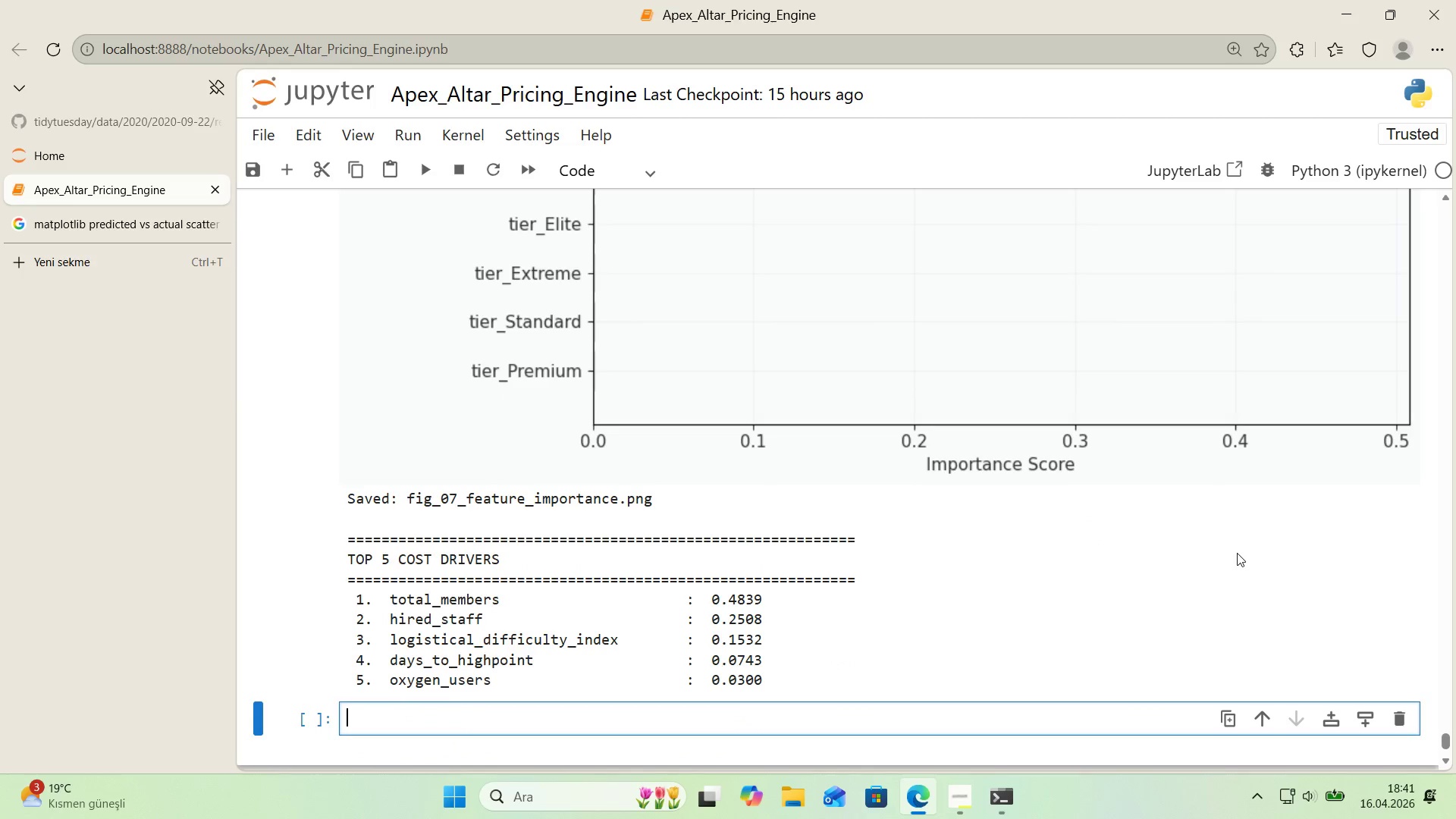 
scroll: coordinate [1301, 536], scroll_direction: up, amount: 7.0
 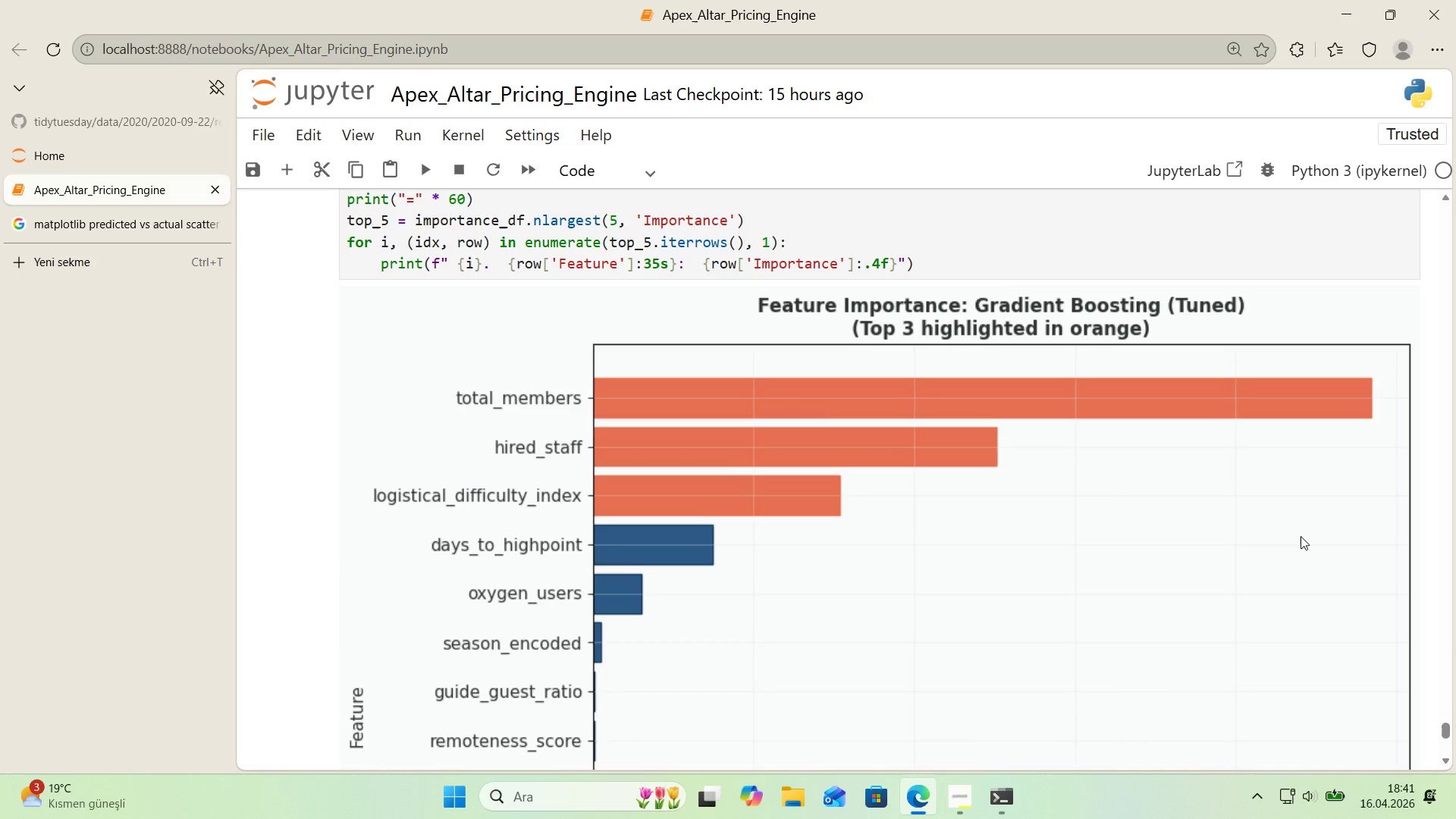 